 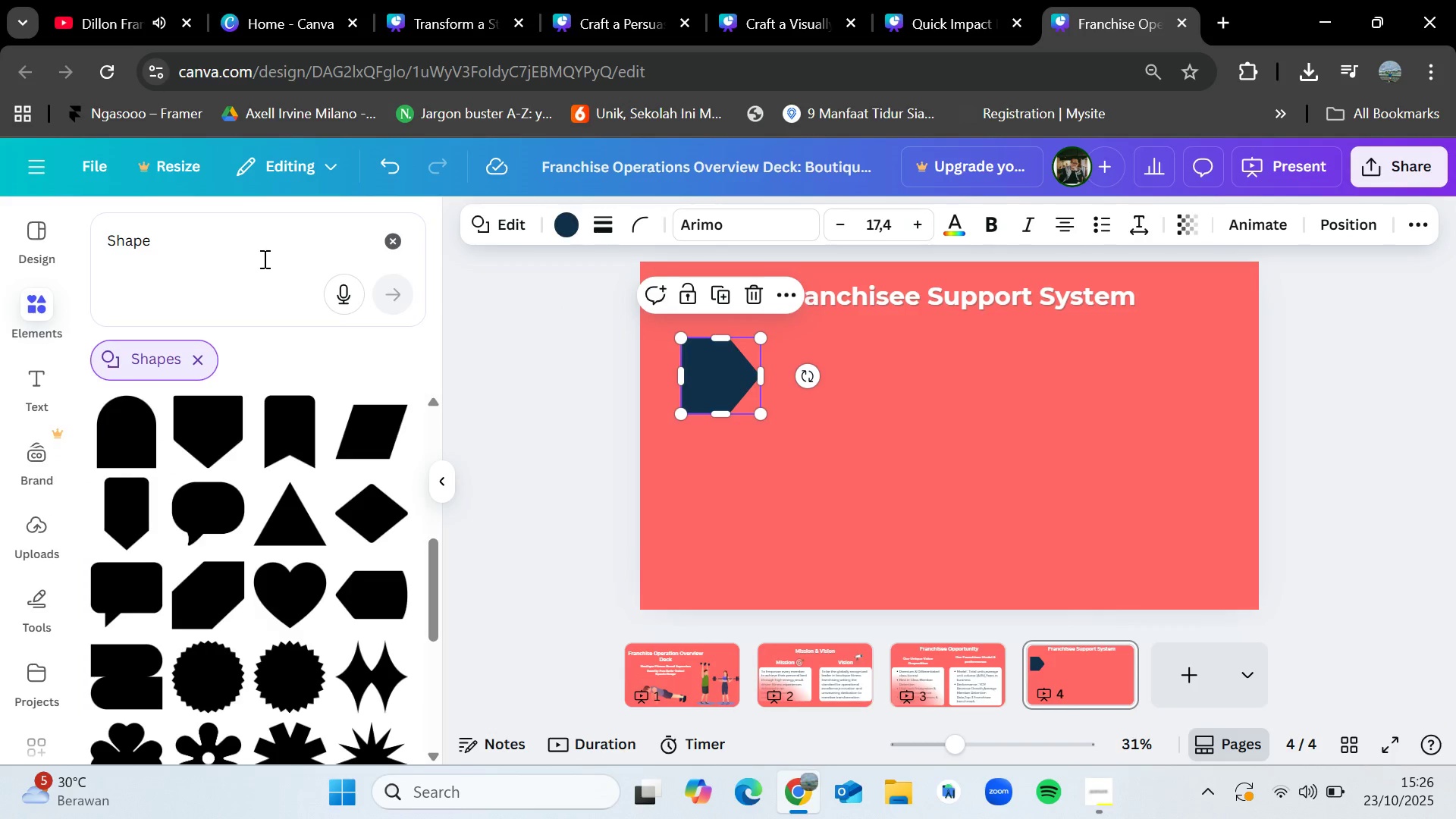 
left_click([392, 240])
 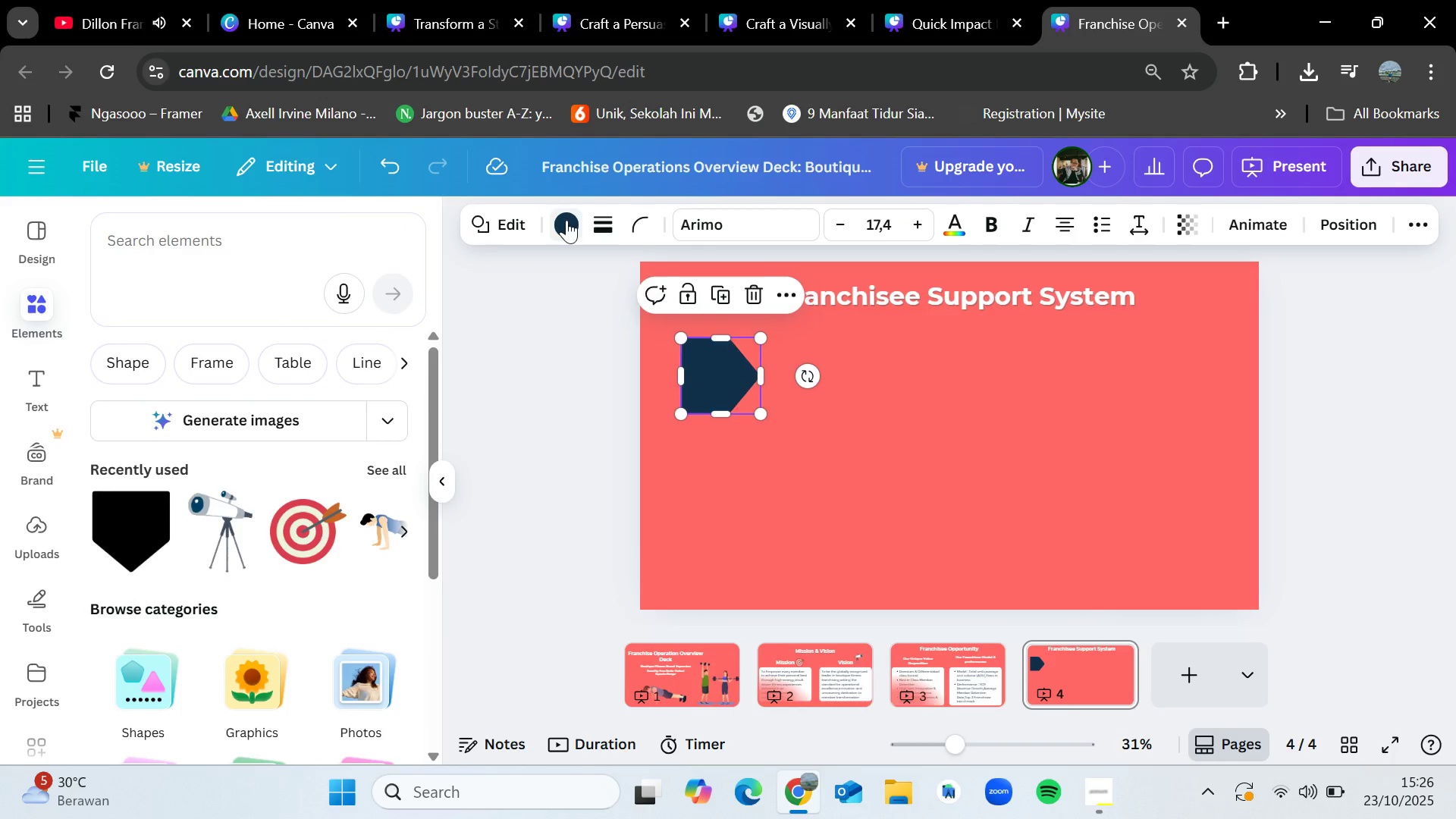 
left_click([566, 220])
 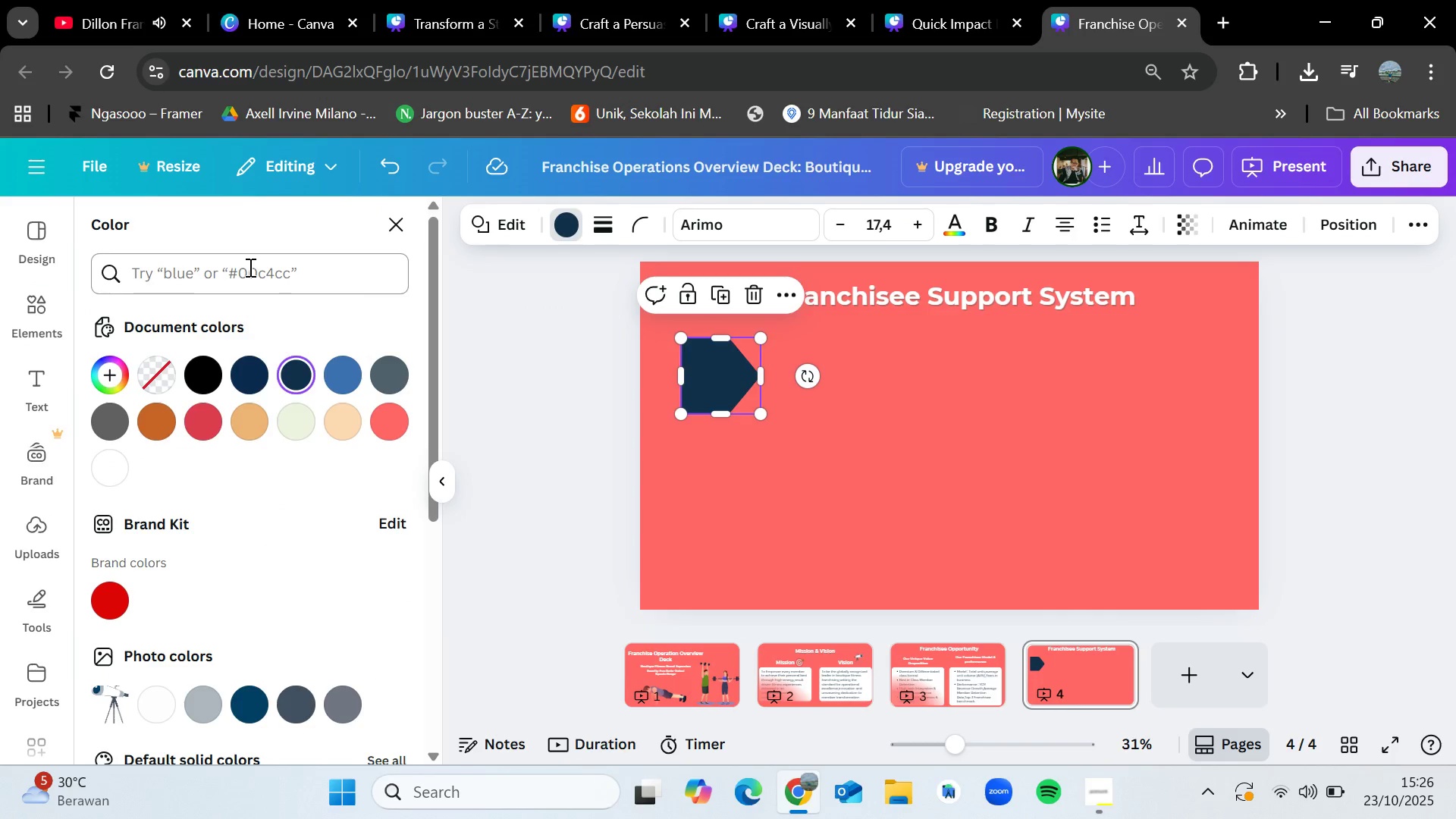 
left_click([244, 267])
 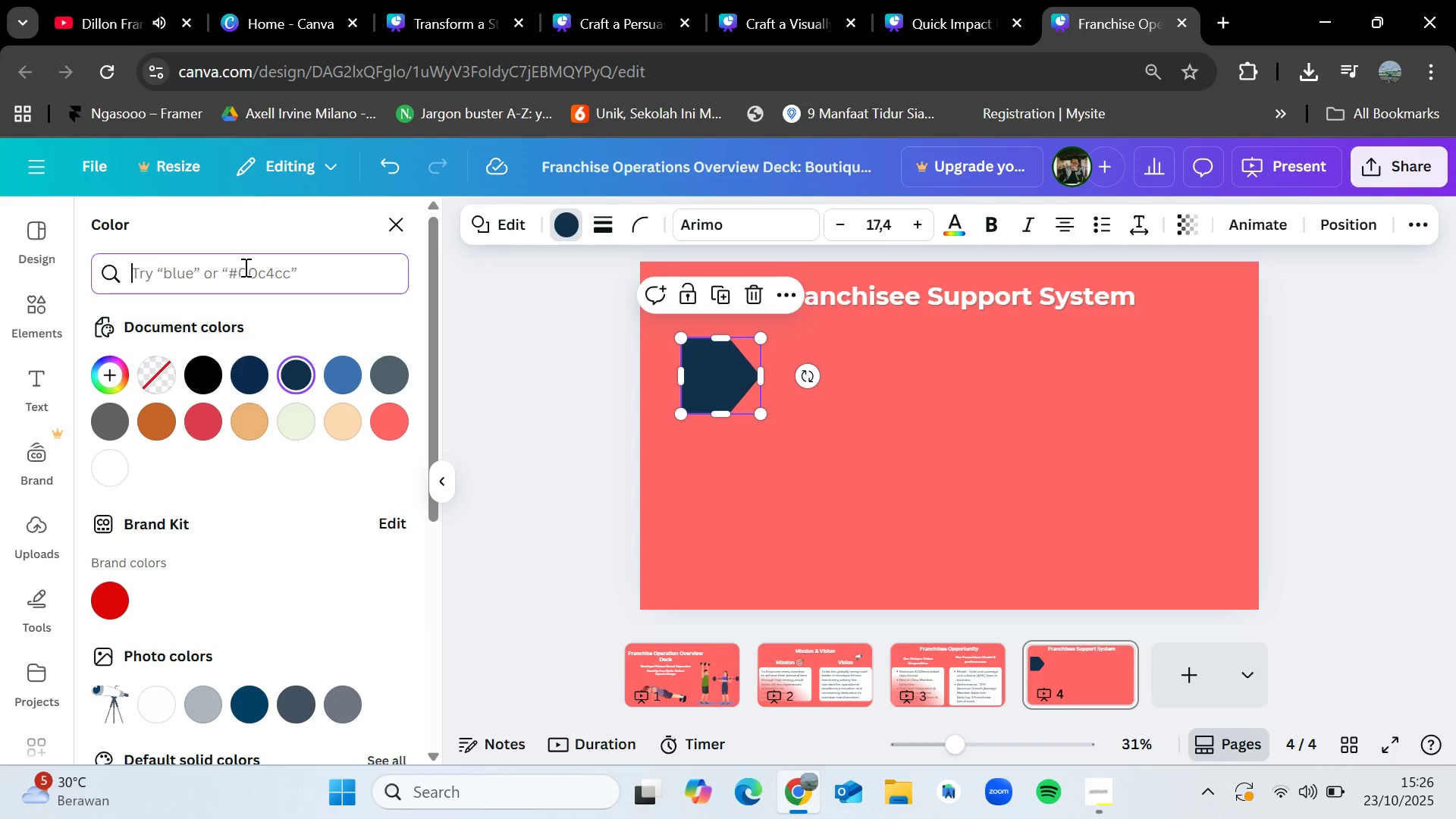 
key(Control+V)
 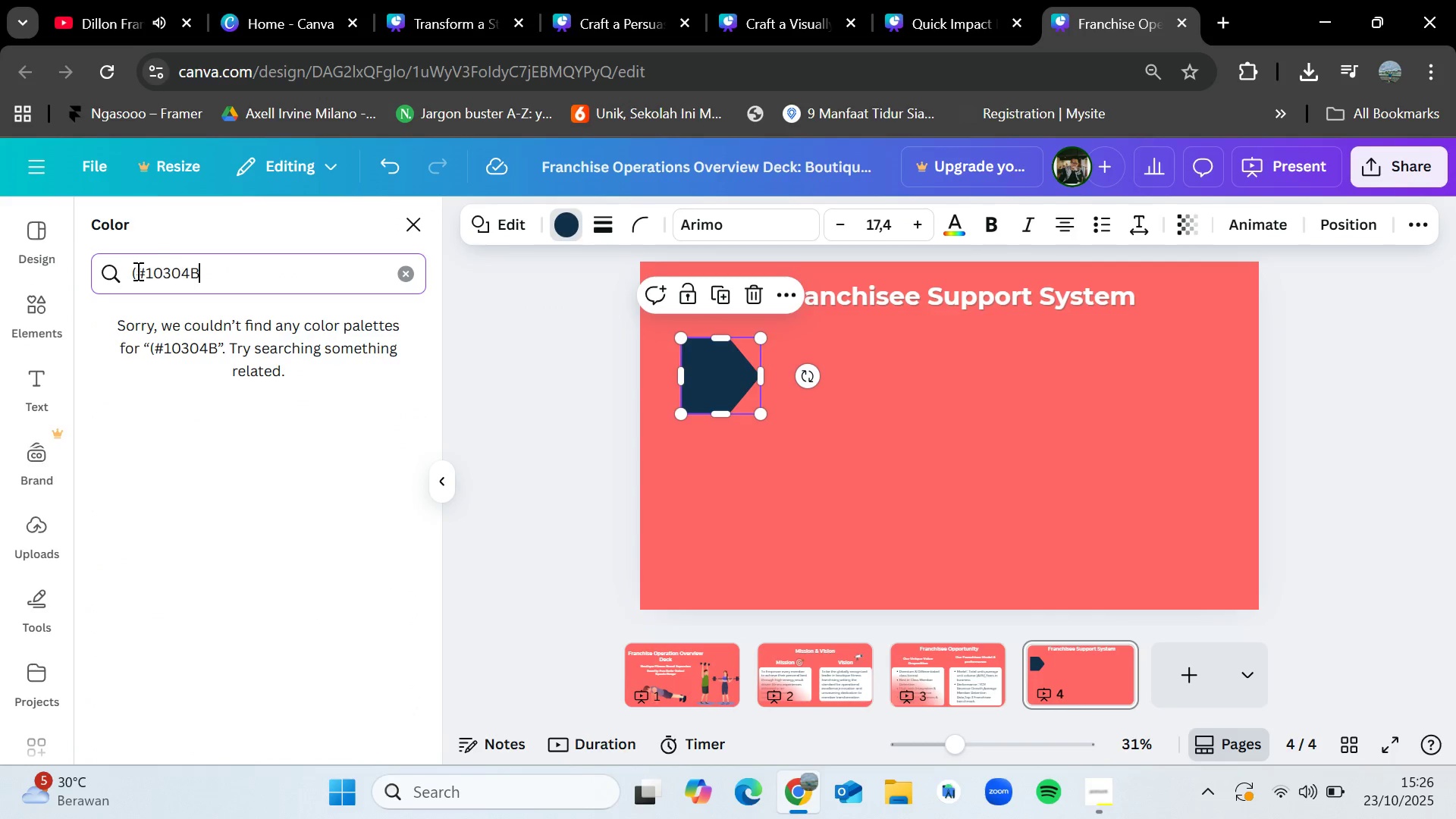 
left_click([136, 271])
 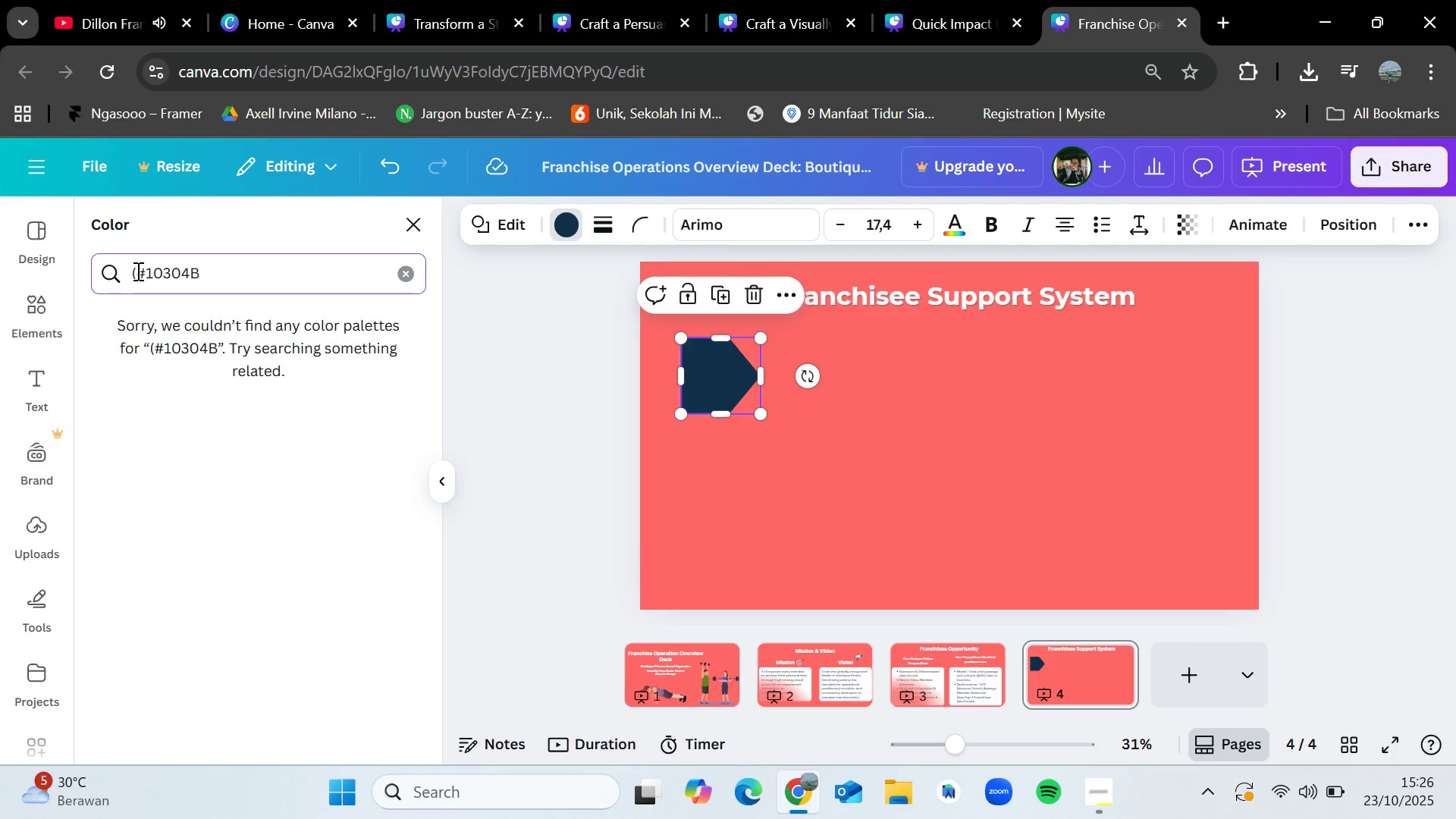 
key(Backspace)
 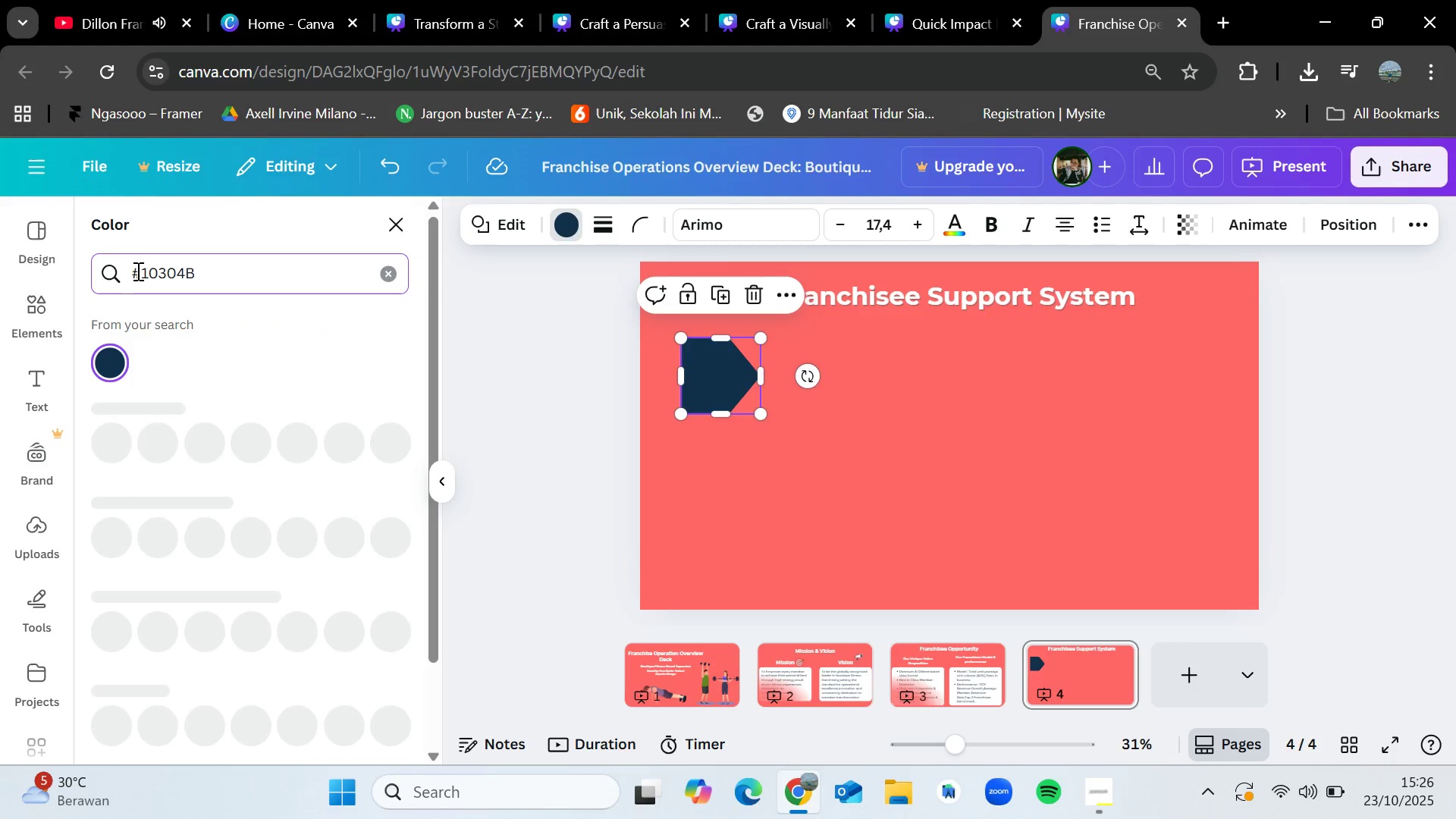 
key(Enter)
 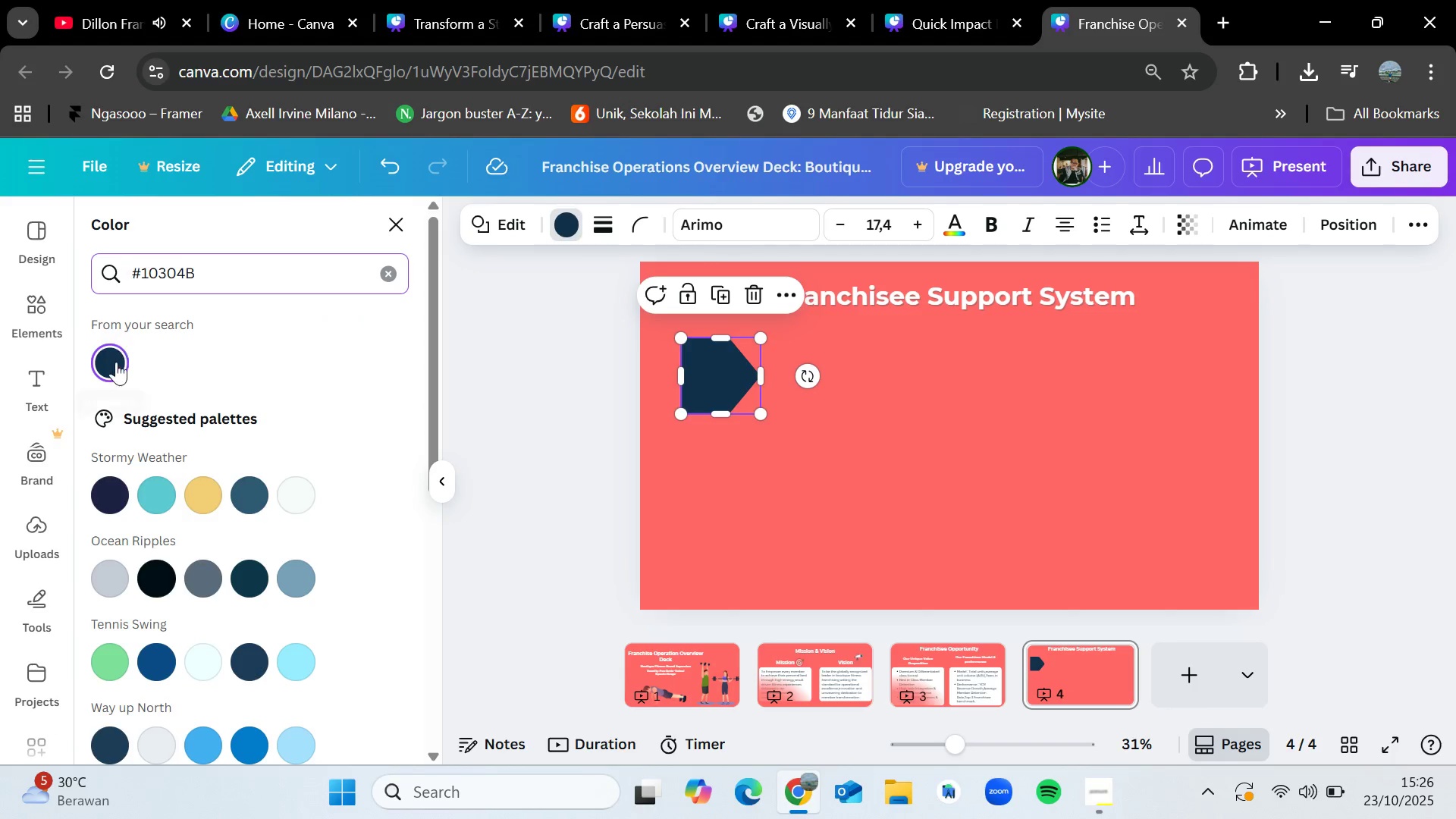 
left_click([116, 362])
 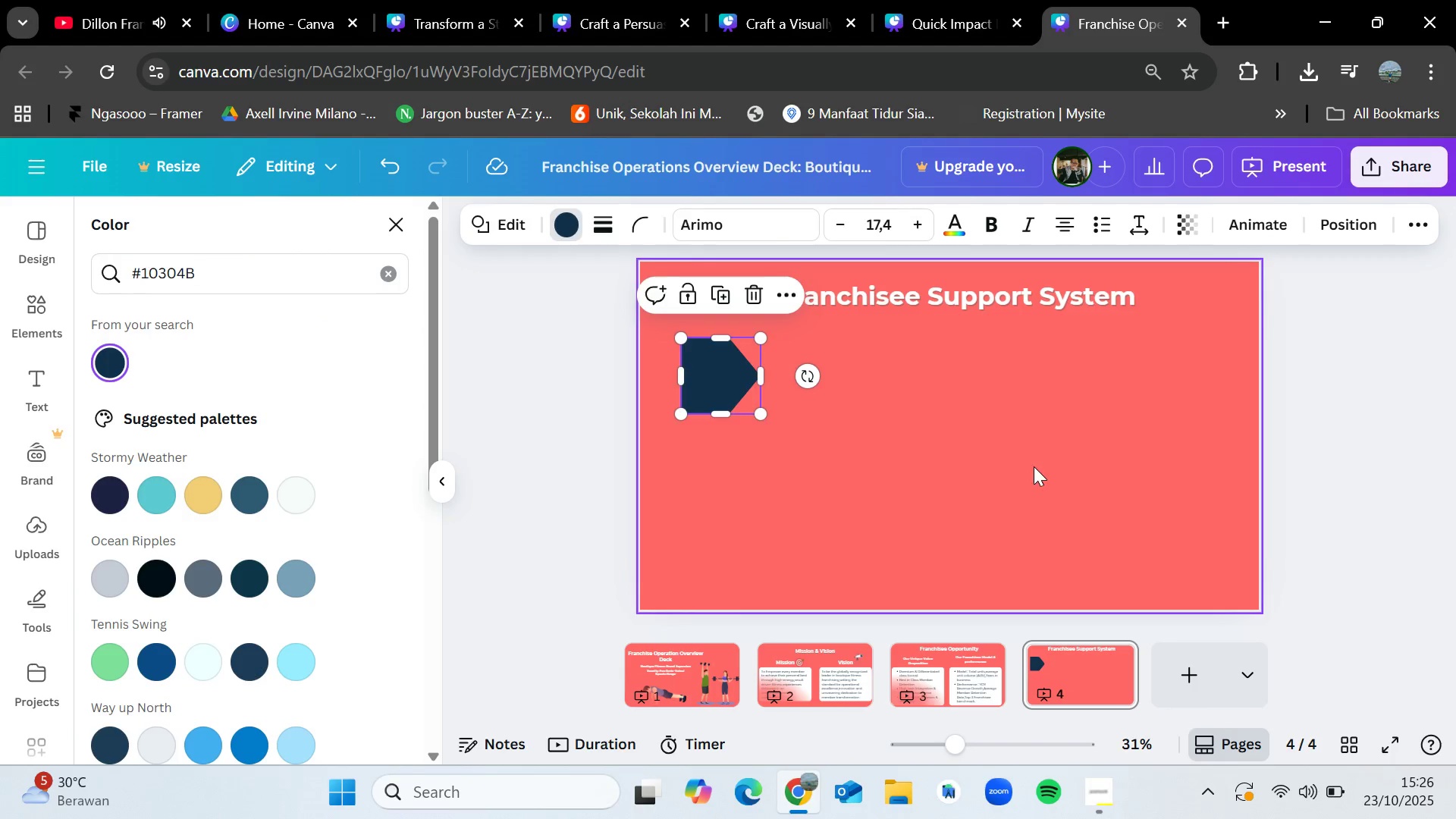 
left_click([1034, 466])
 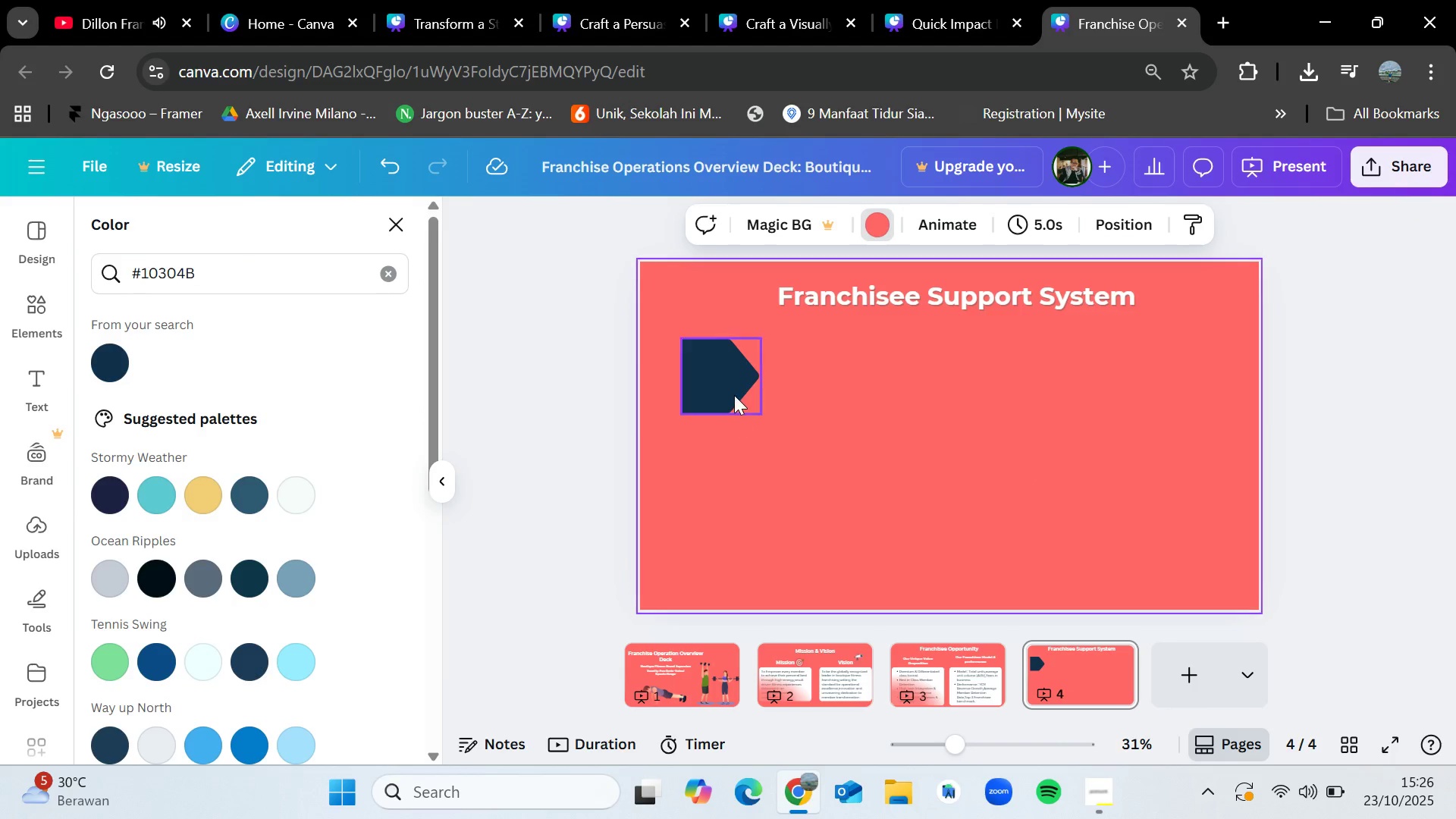 
left_click([720, 378])
 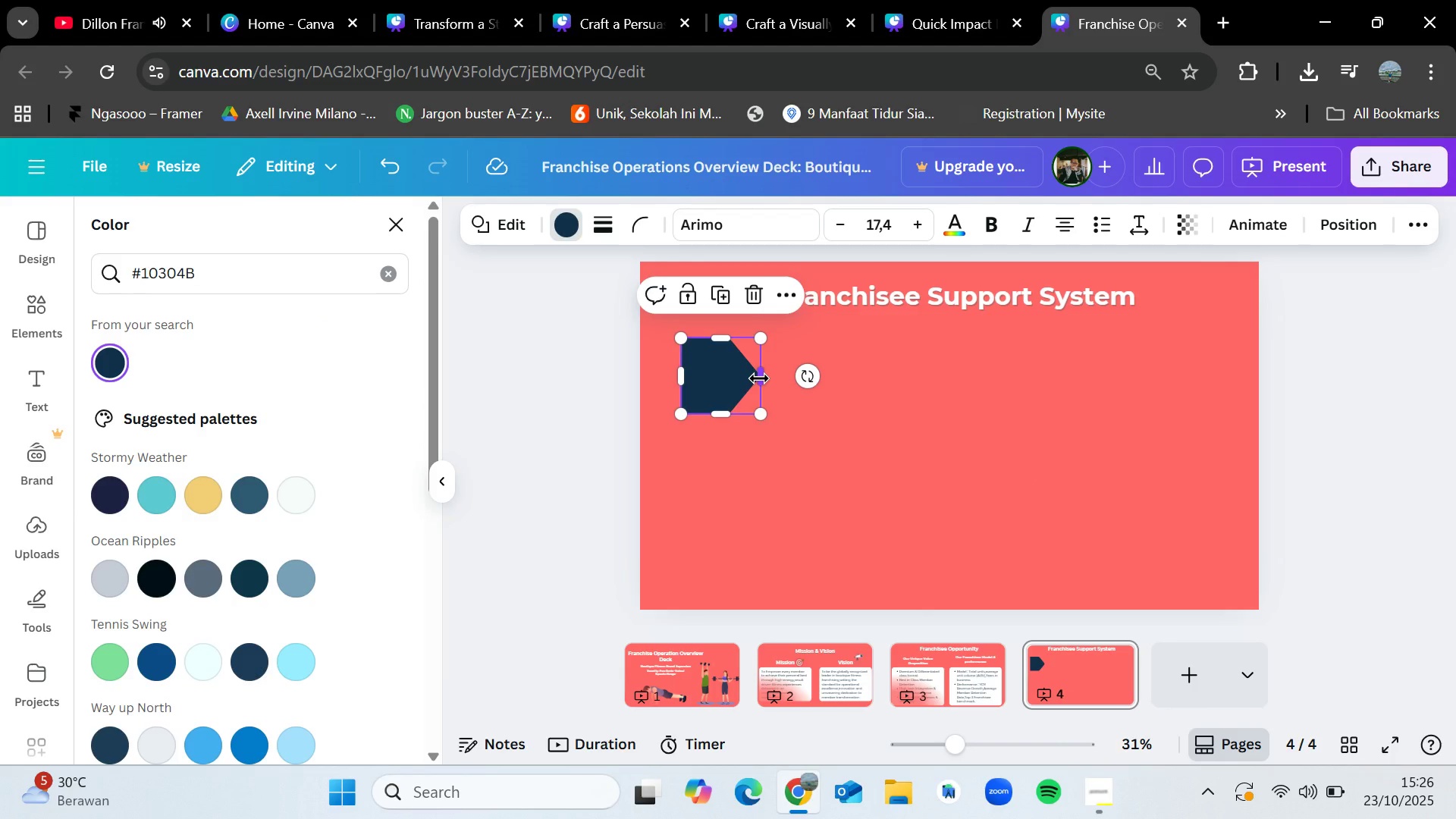 
left_click_drag(start_coordinate=[758, 377], to_coordinate=[815, 376])
 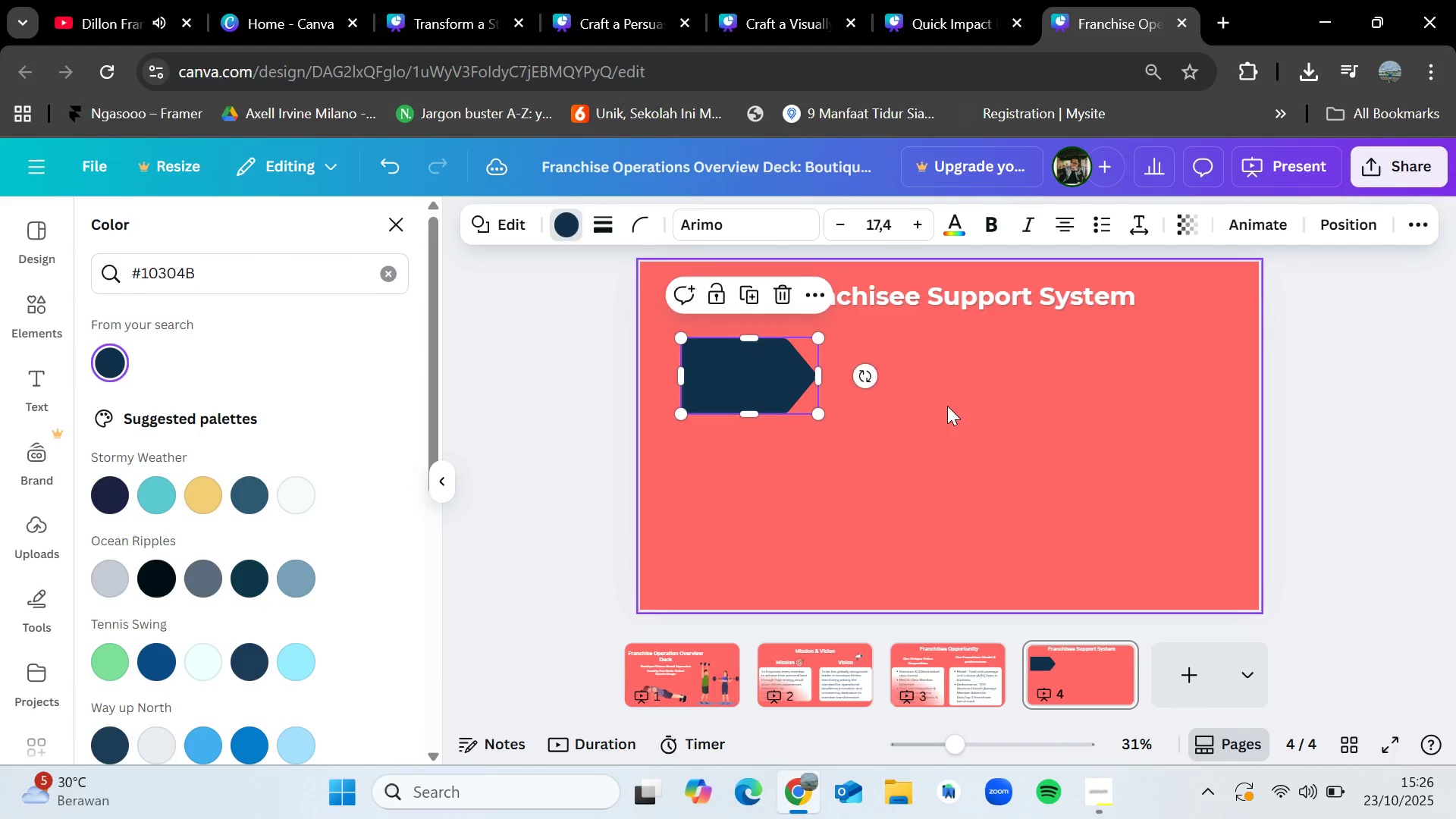 
left_click([947, 406])
 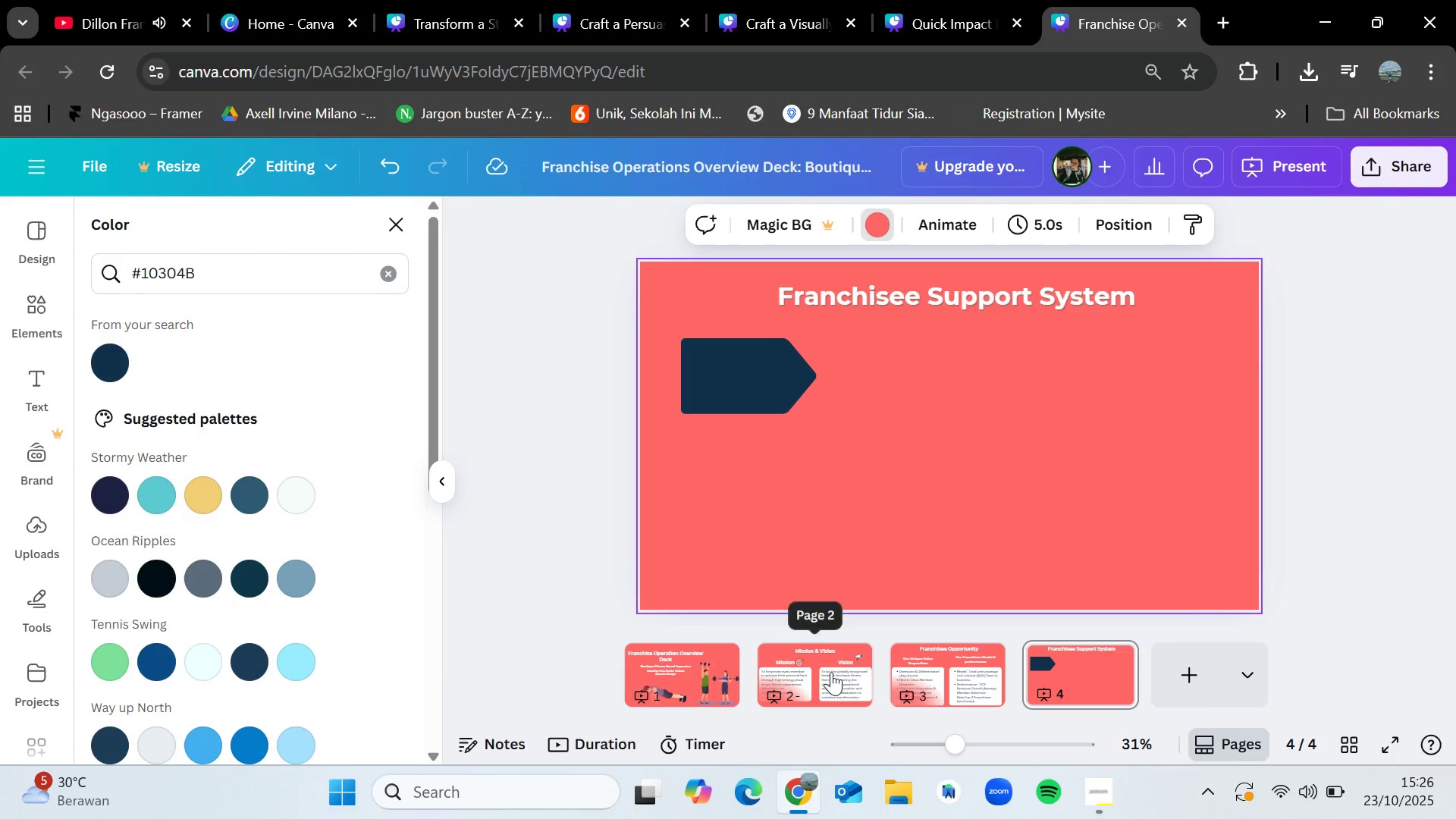 
left_click([915, 669])
 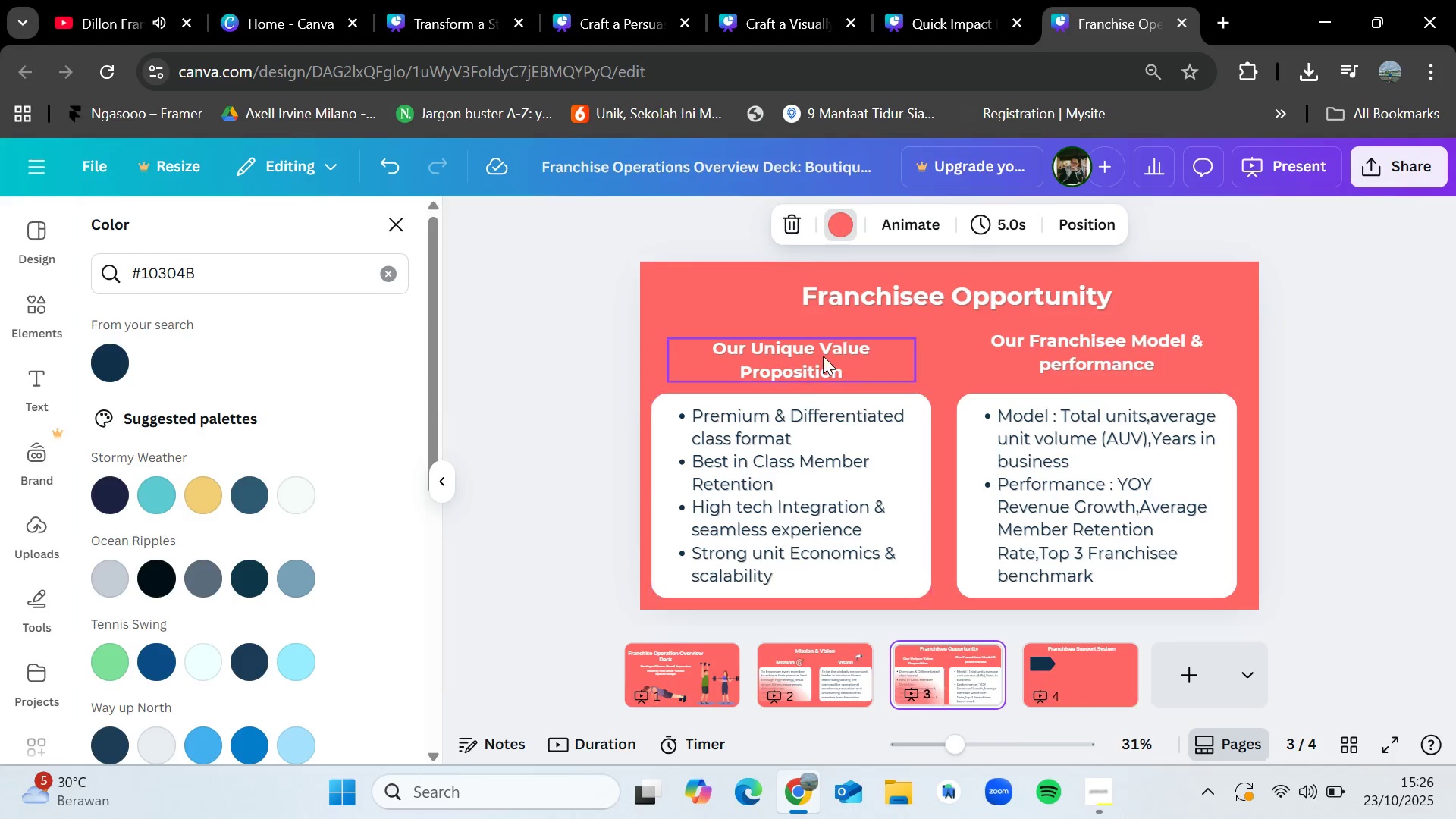 
left_click([803, 679])
 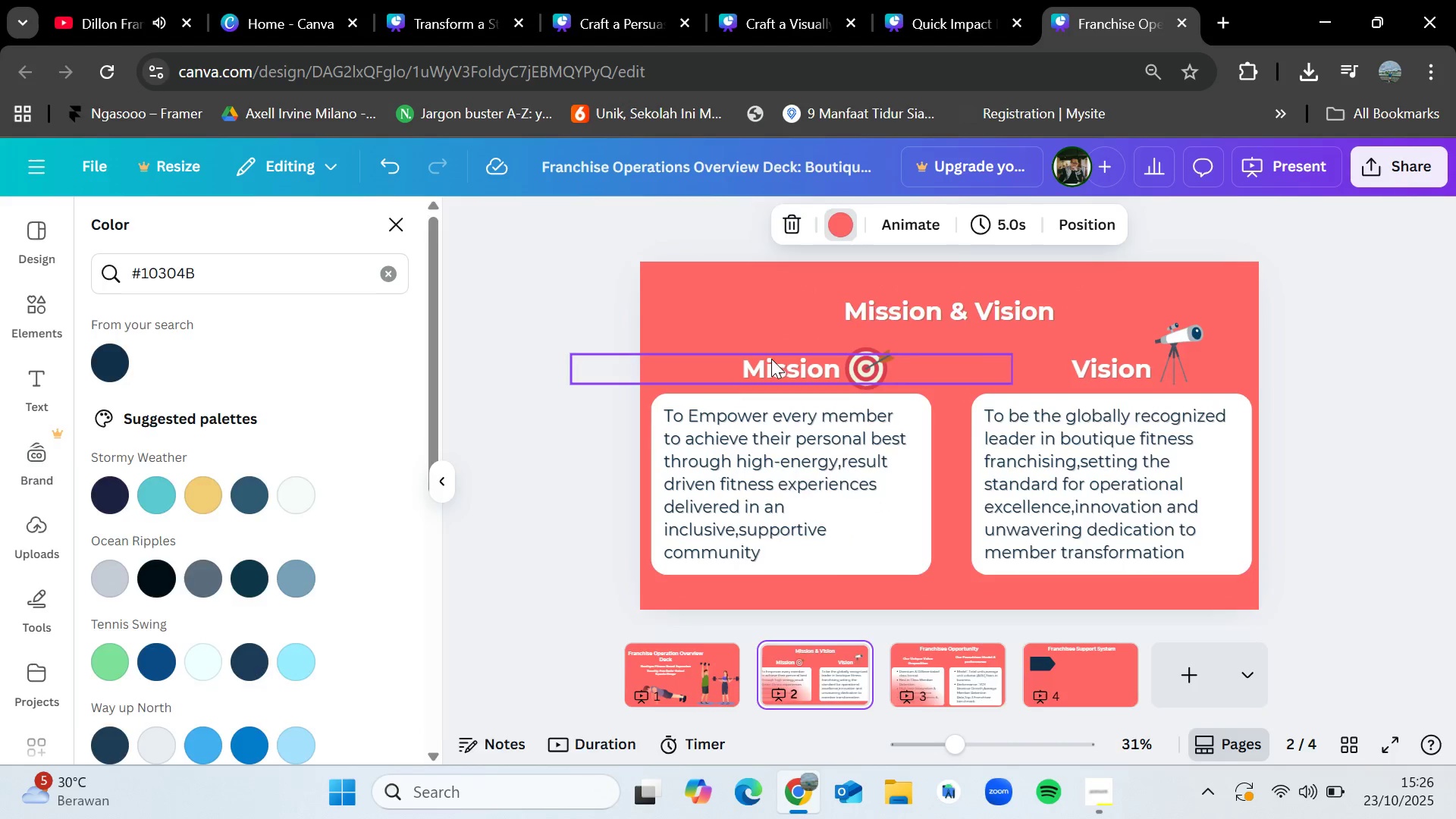 
left_click([773, 357])
 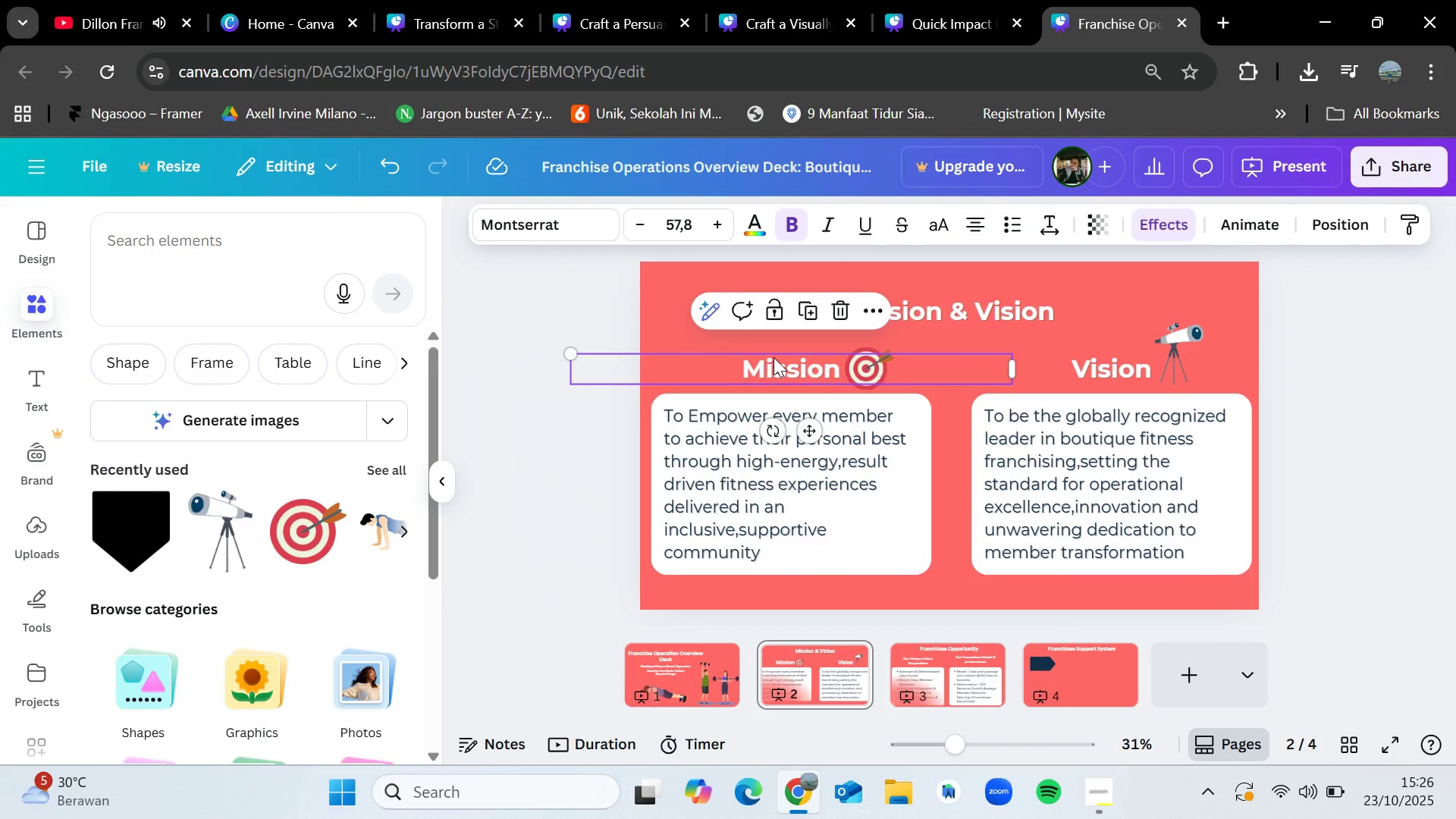 
key(Control+C)
 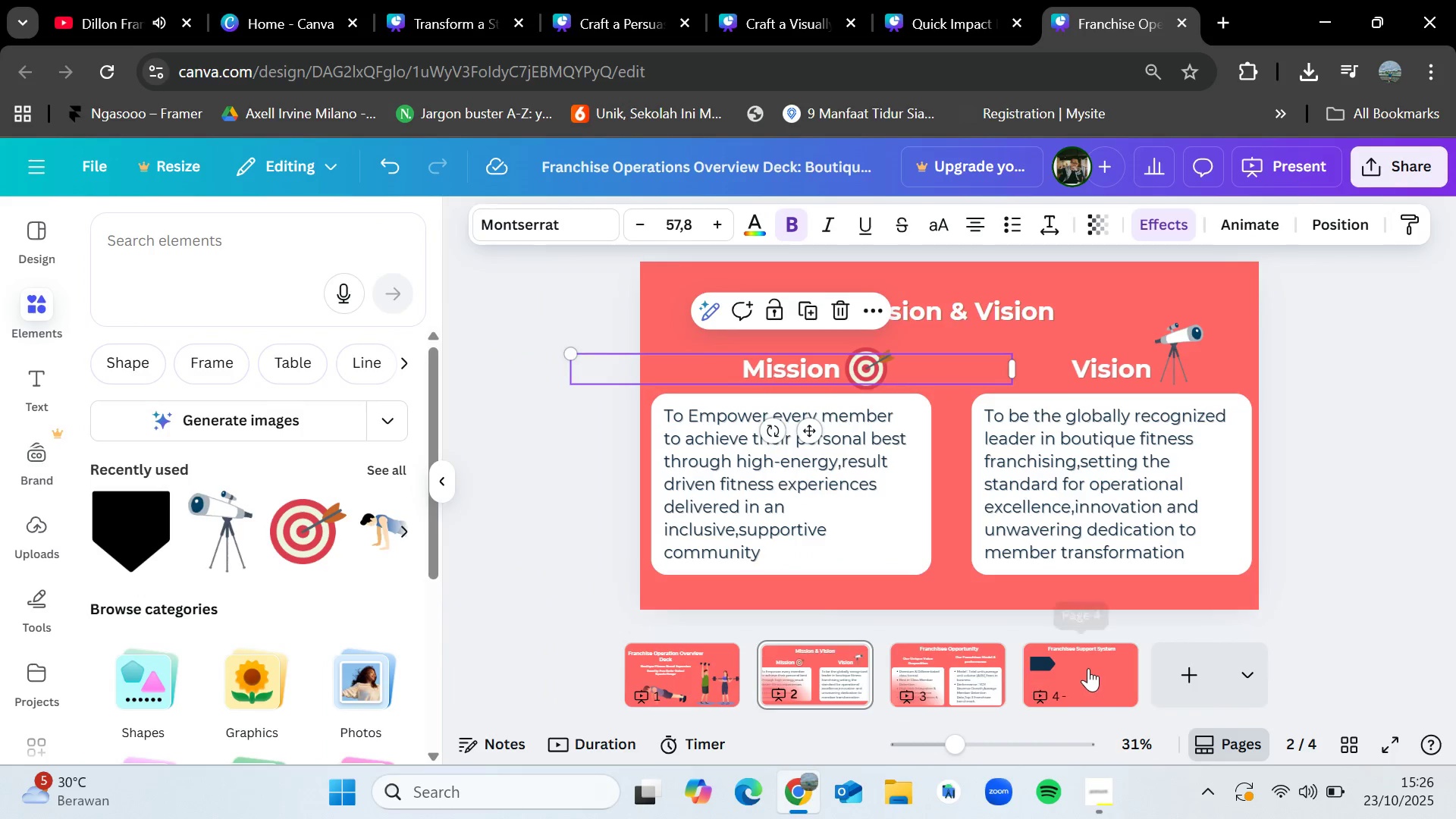 
left_click([1088, 668])
 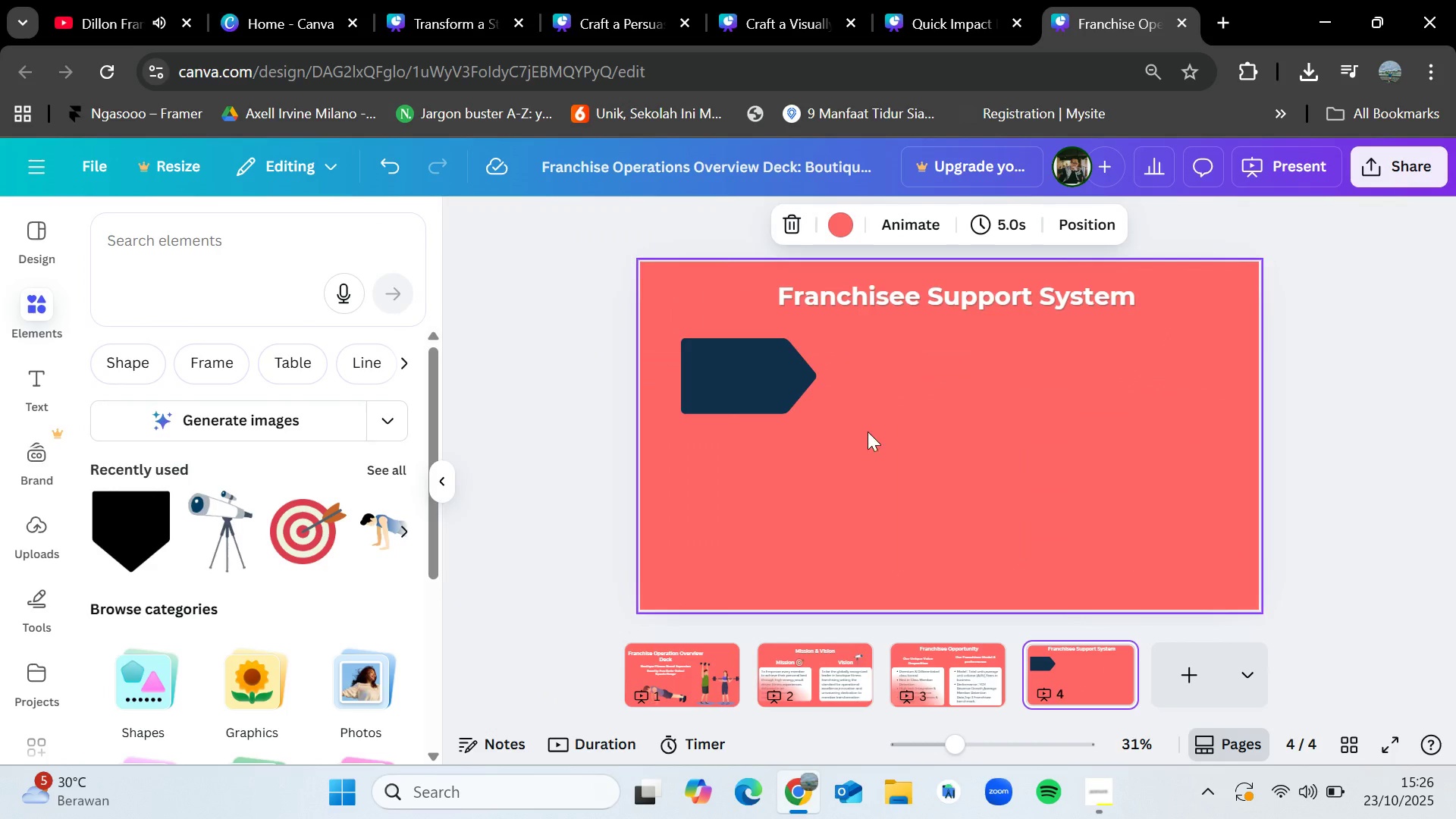 
key(Control+V)
 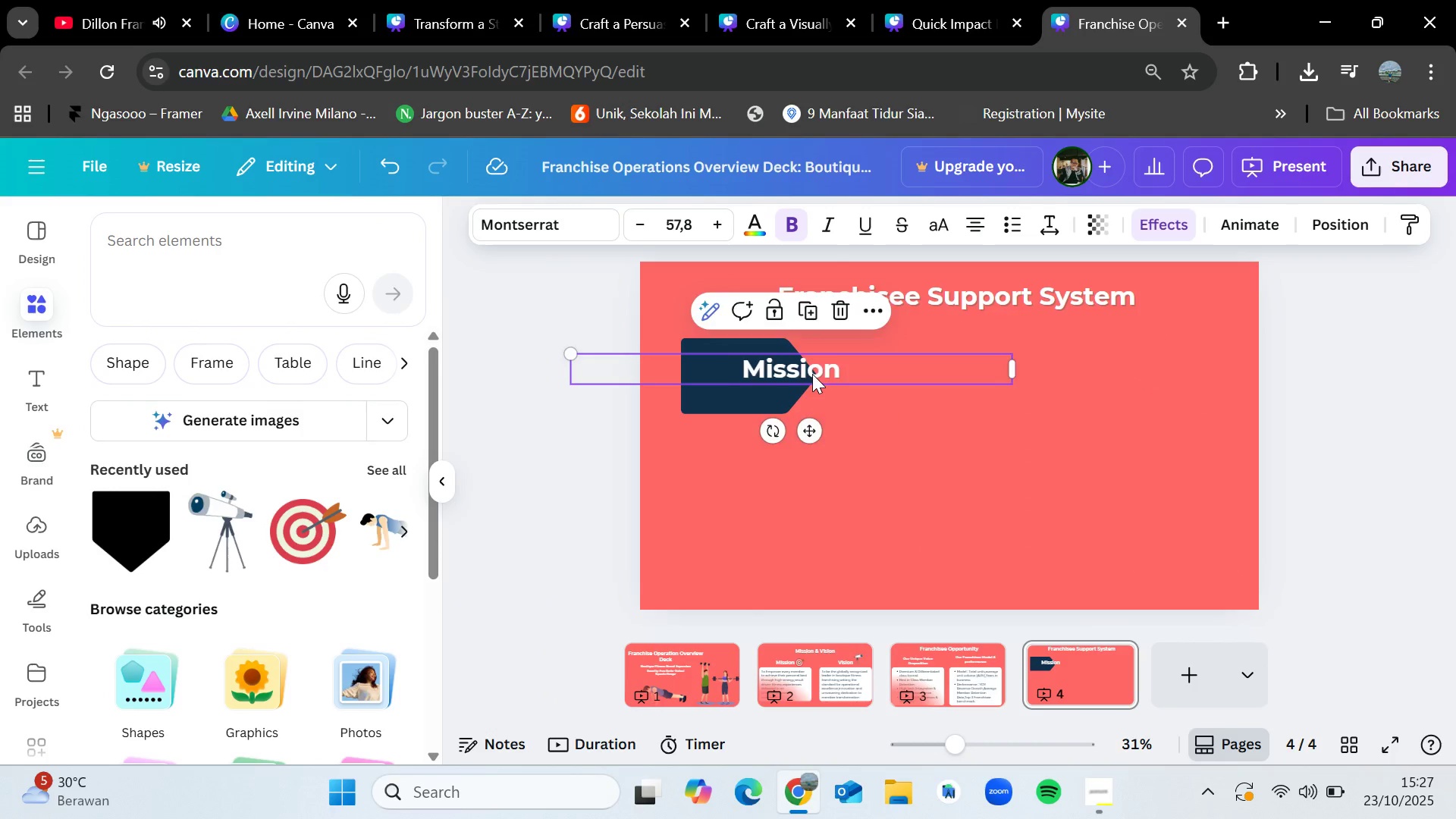 
left_click_drag(start_coordinate=[812, 374], to_coordinate=[771, 378])
 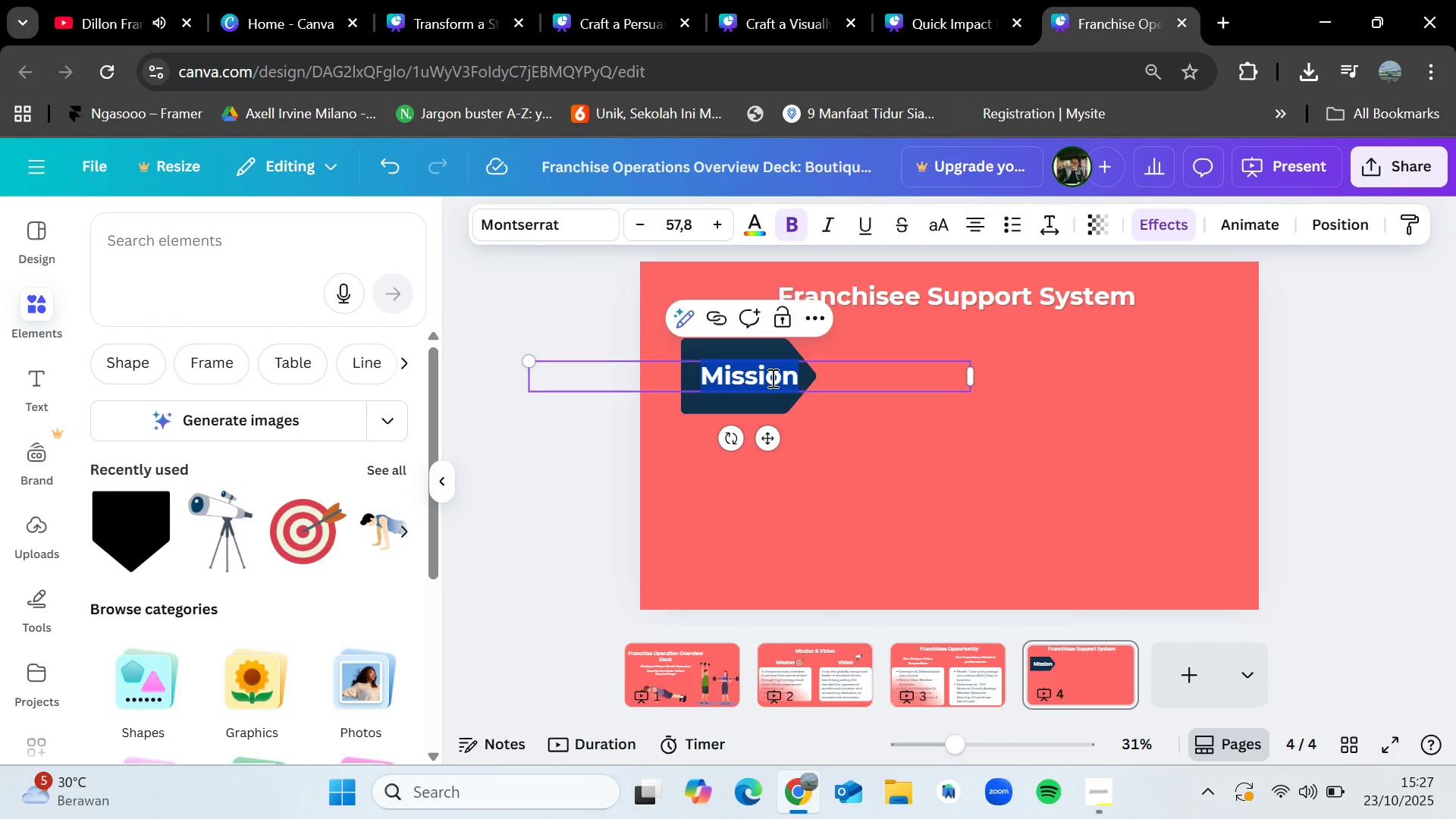 
double_click([771, 378])
 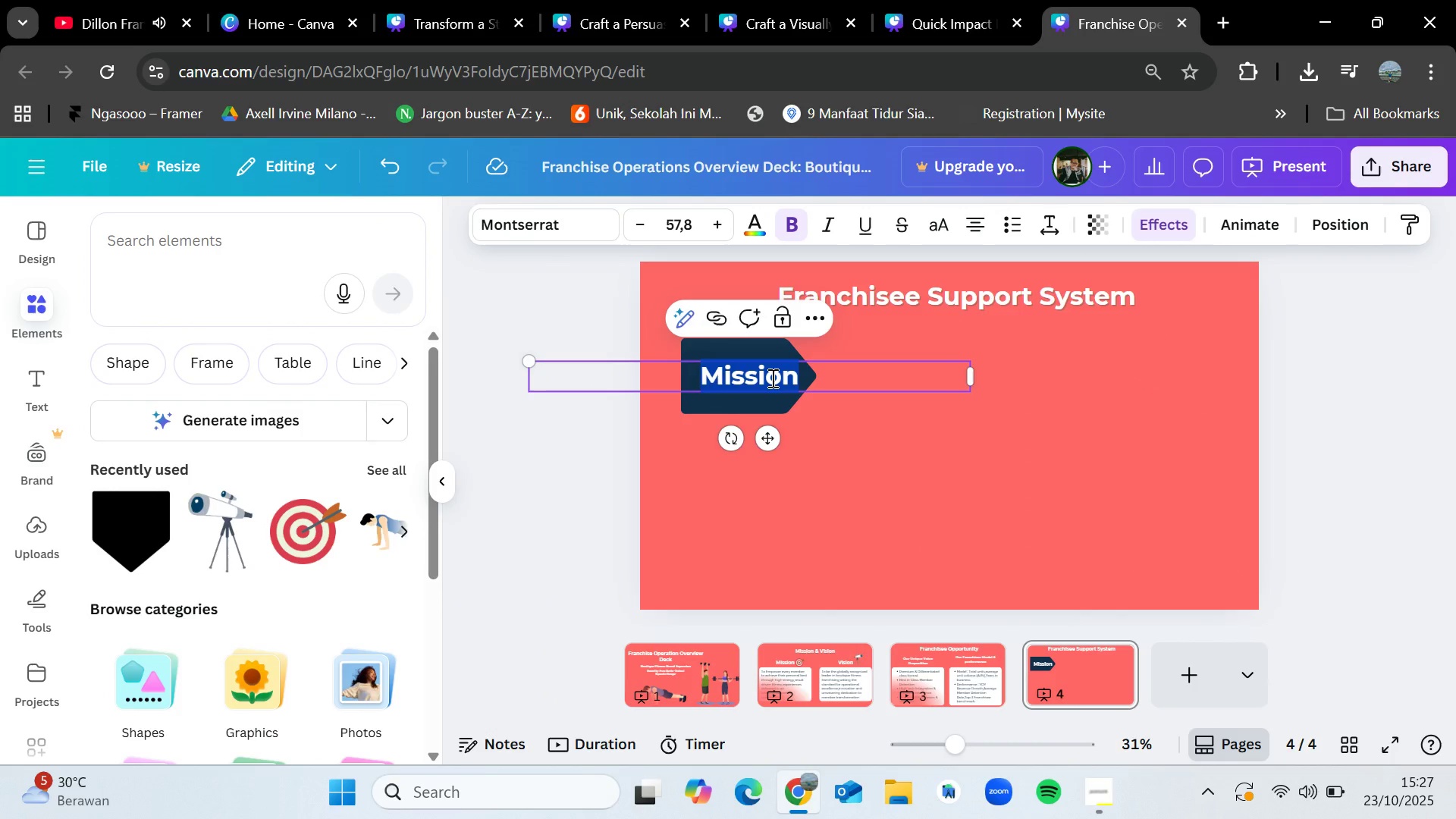 
wait(6.72)
 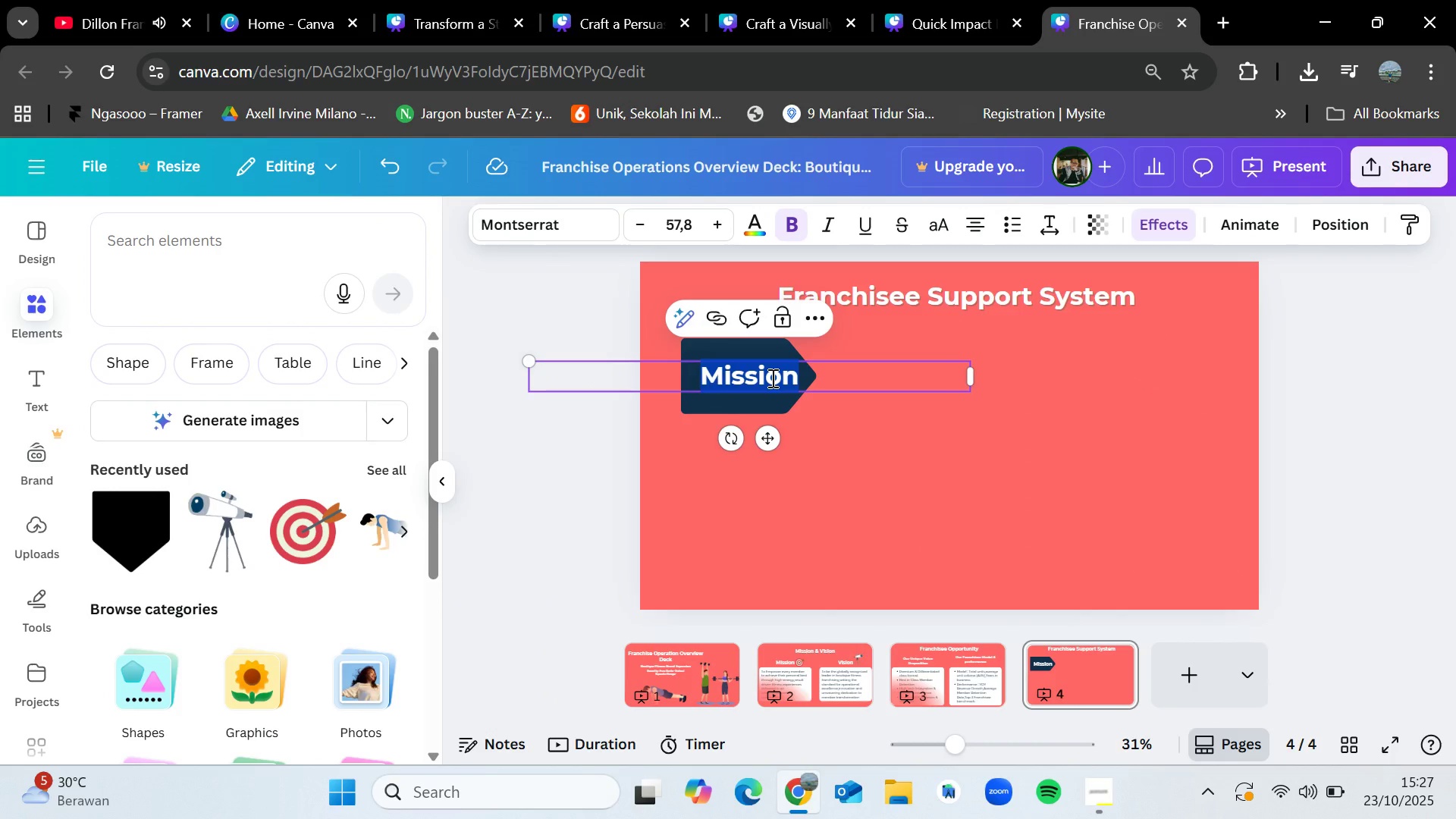 
key(Backspace)
type(Dui)
key(Backspace)
key(Backspace)
type(iscovery)
 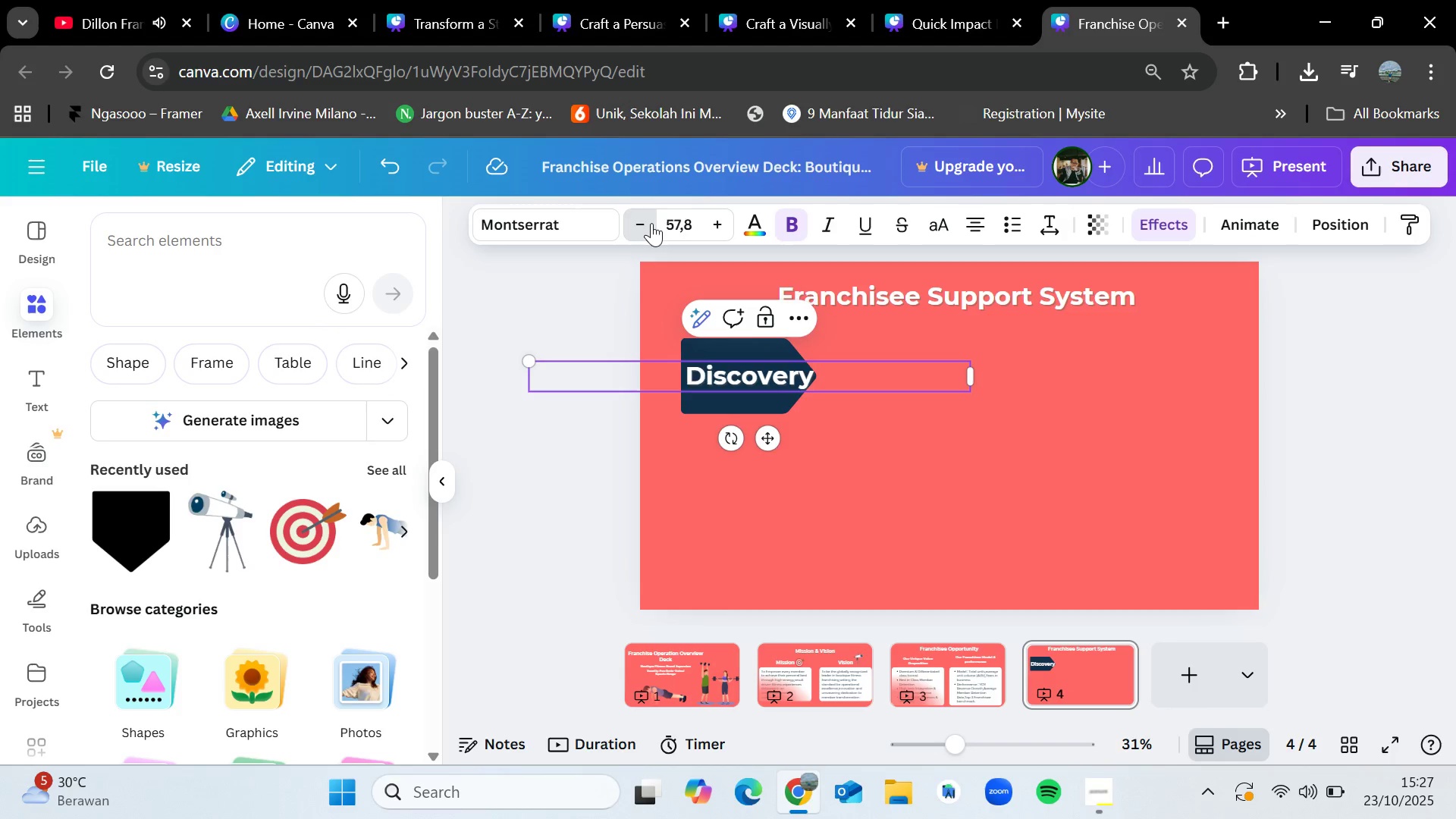 
left_click([651, 223])
 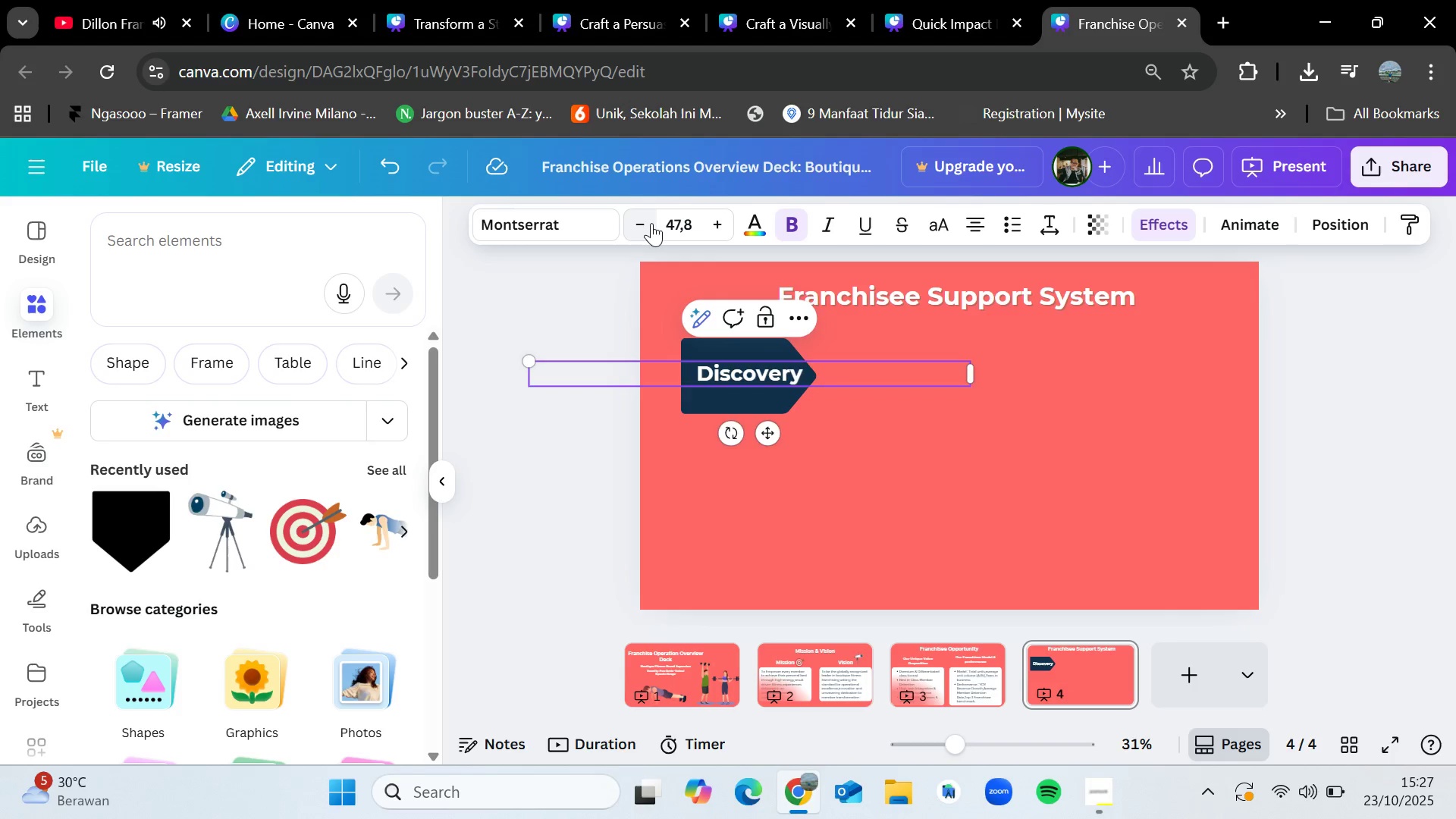 
key(Enter)
 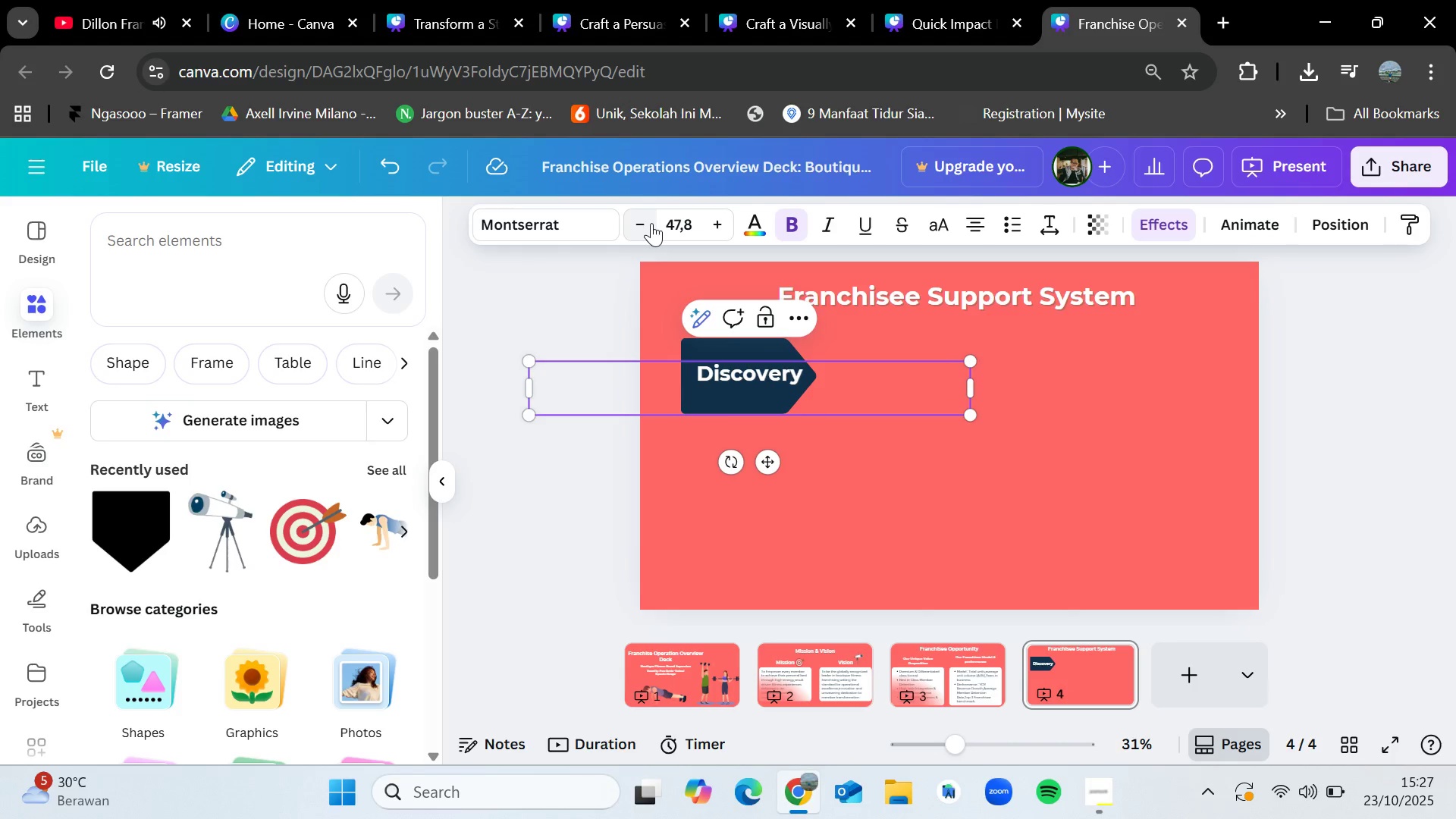 
type((Territory & Site Sle)
key(Backspace)
key(Backspace)
type(eoe)
key(Backspace)
key(Backspace)
type(lection ))
 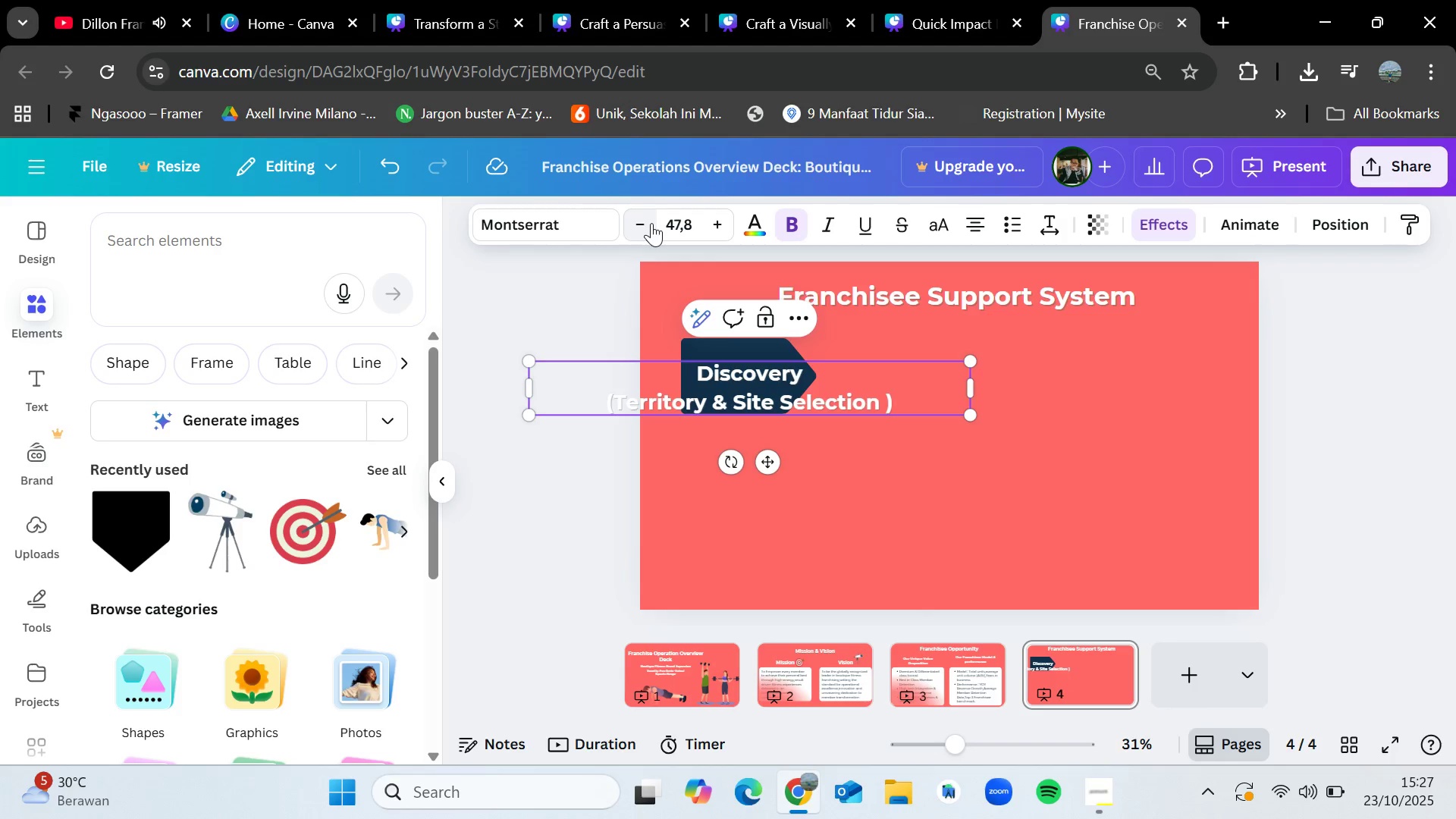 
left_click_drag(start_coordinate=[972, 415], to_coordinate=[815, 372])
 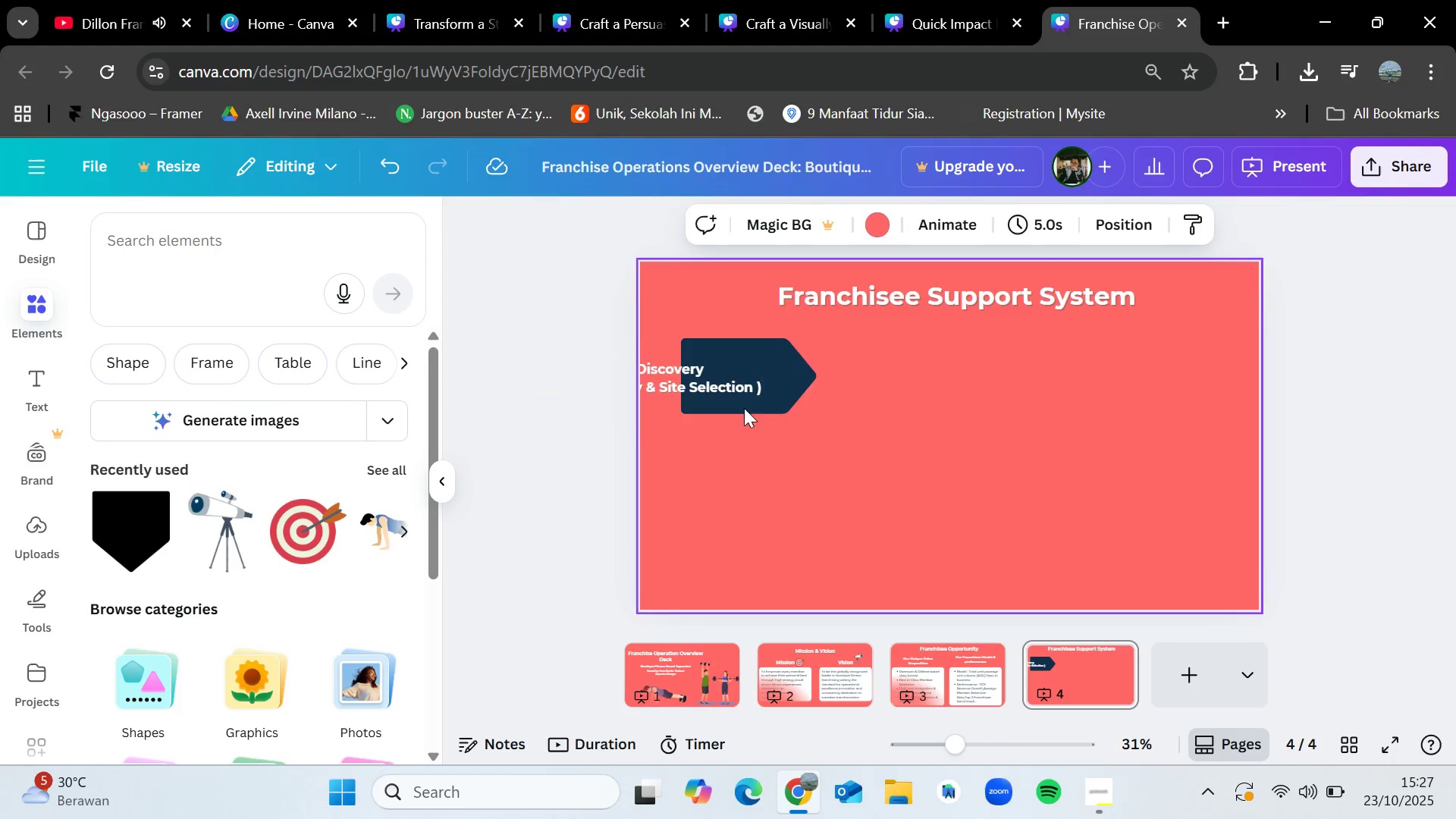 
left_click_drag(start_coordinate=[701, 377], to_coordinate=[774, 374])
 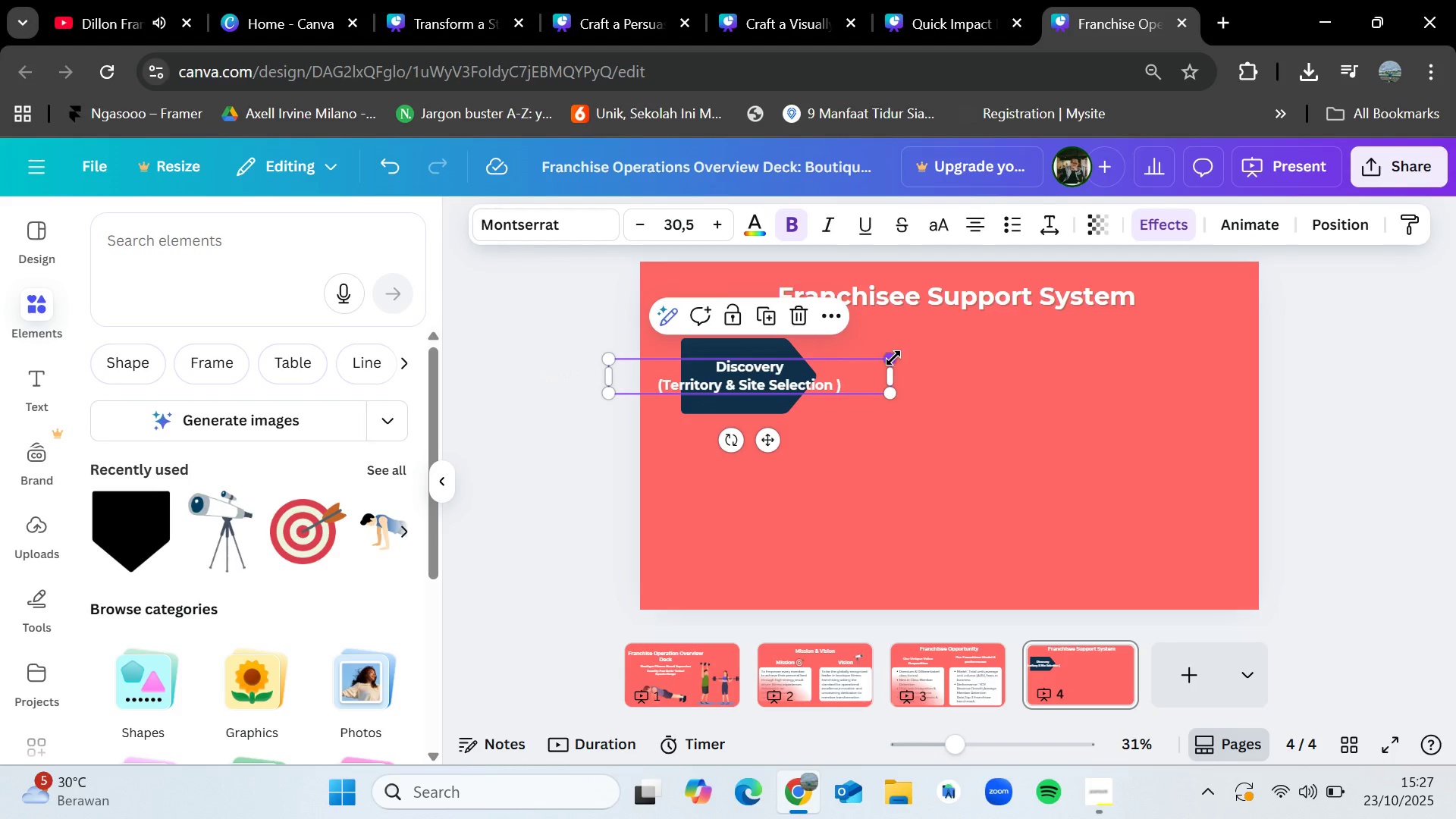 
left_click_drag(start_coordinate=[892, 358], to_coordinate=[856, 361])
 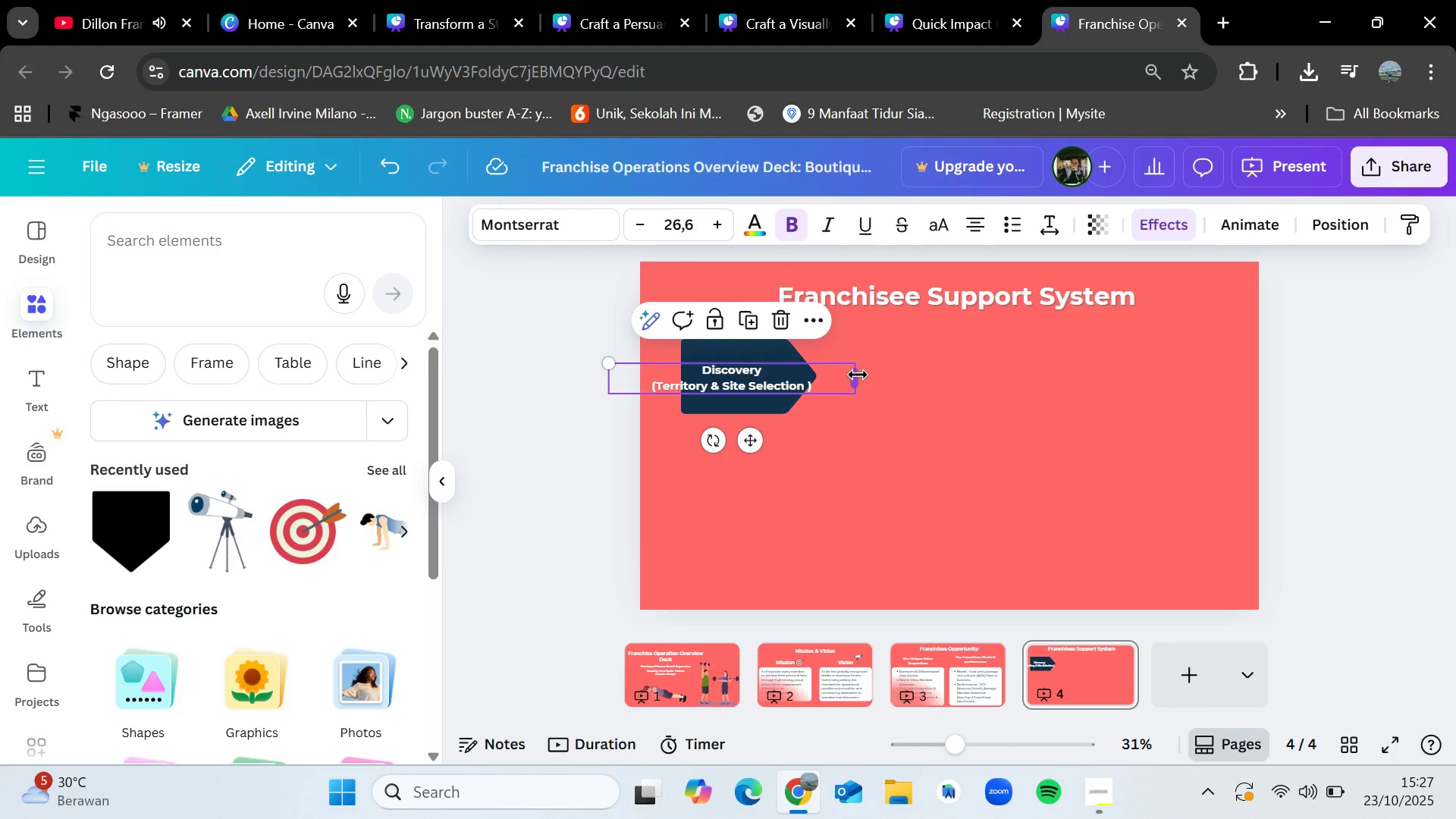 
left_click_drag(start_coordinate=[858, 375], to_coordinate=[758, 374])
 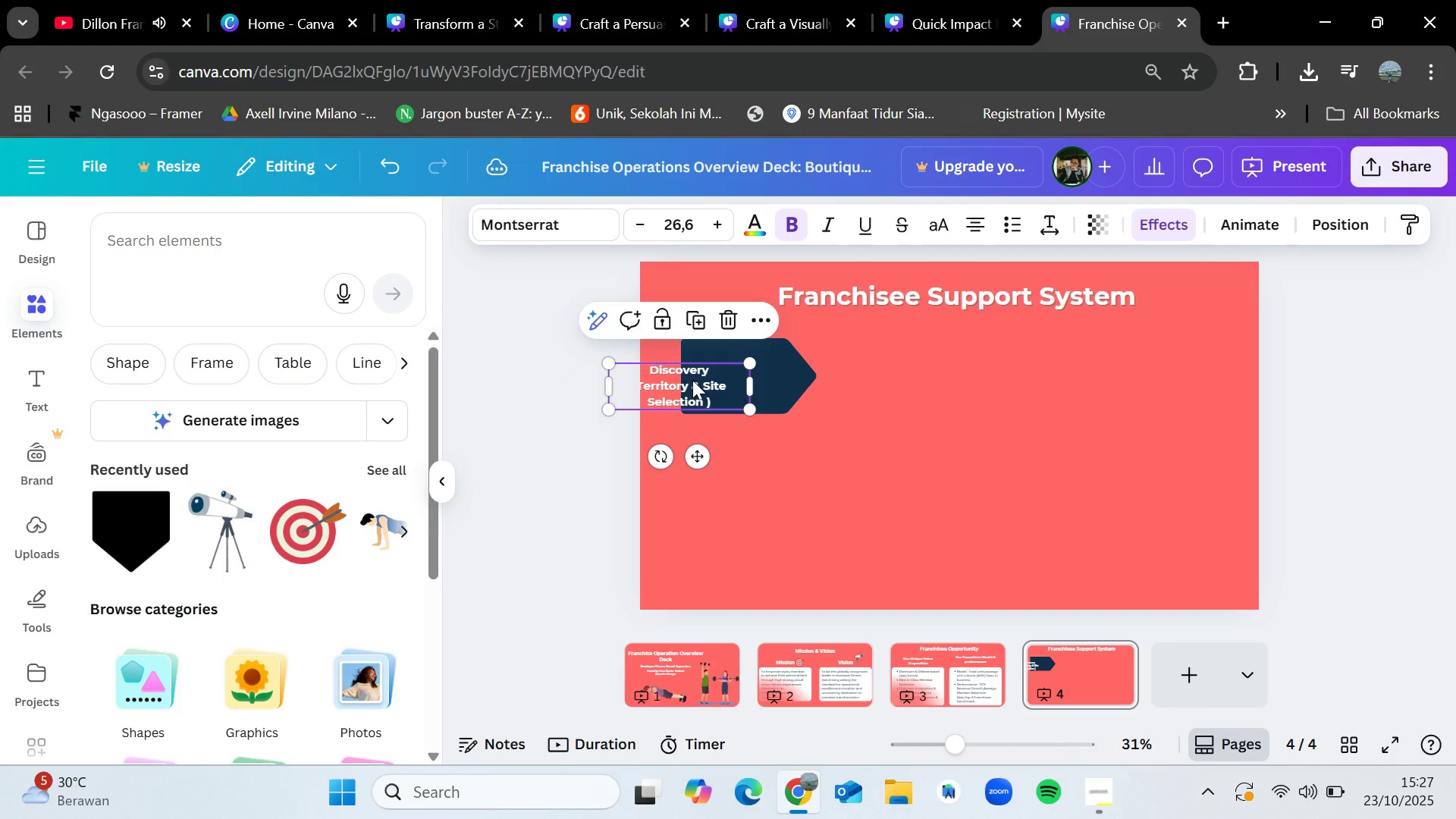 
left_click_drag(start_coordinate=[692, 380], to_coordinate=[745, 376])
 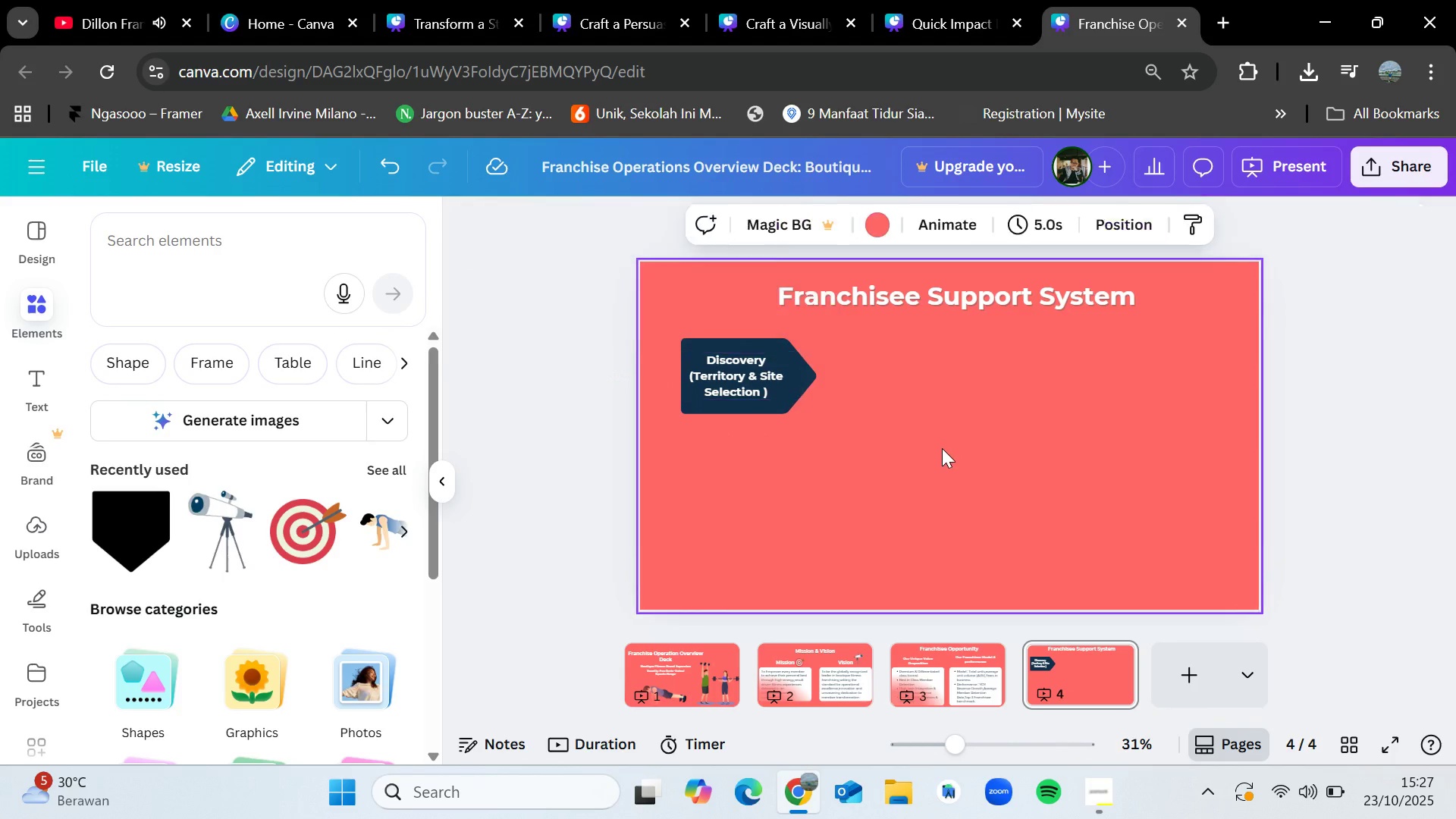 
left_click([942, 449])
 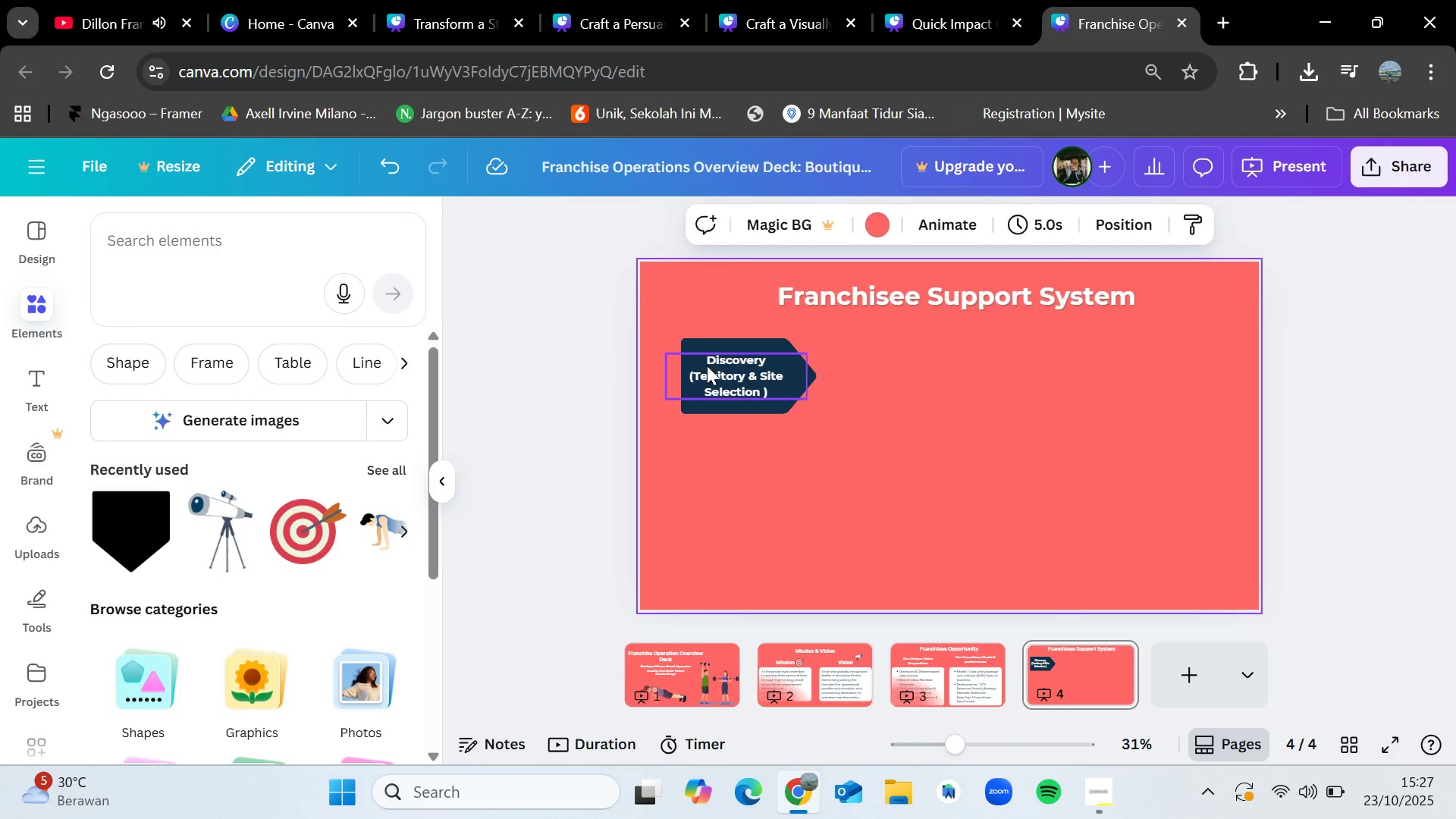 
left_click_drag(start_coordinate=[716, 373], to_coordinate=[721, 375])
 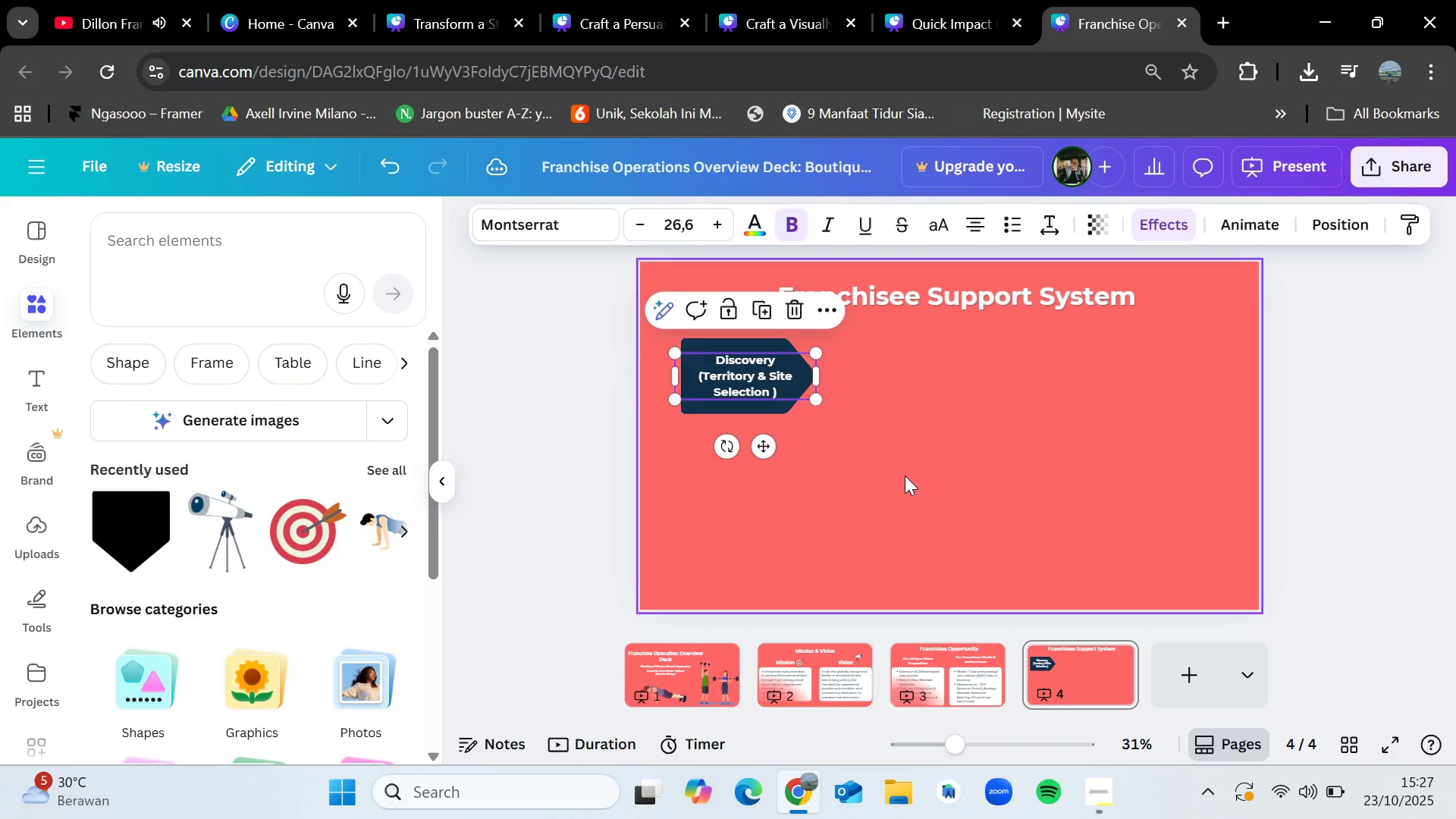 
left_click([905, 475])